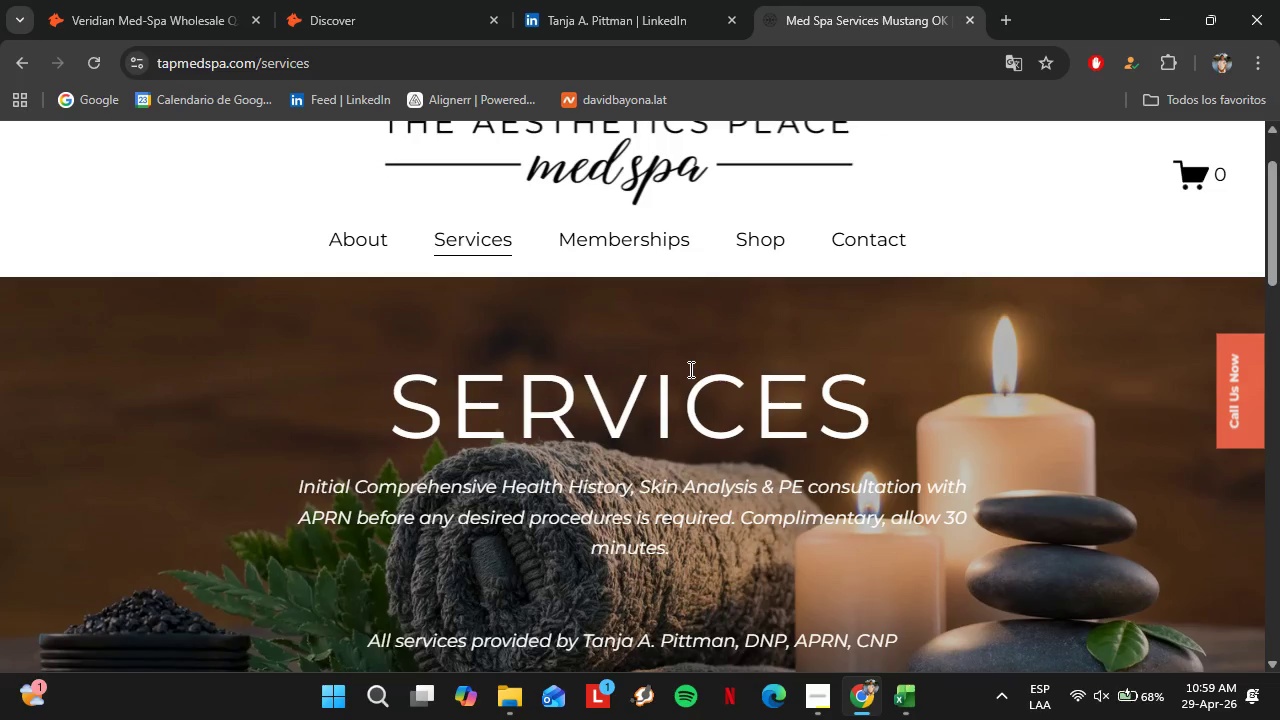 
scroll: coordinate [720, 395], scroll_direction: down, amount: 6.0
 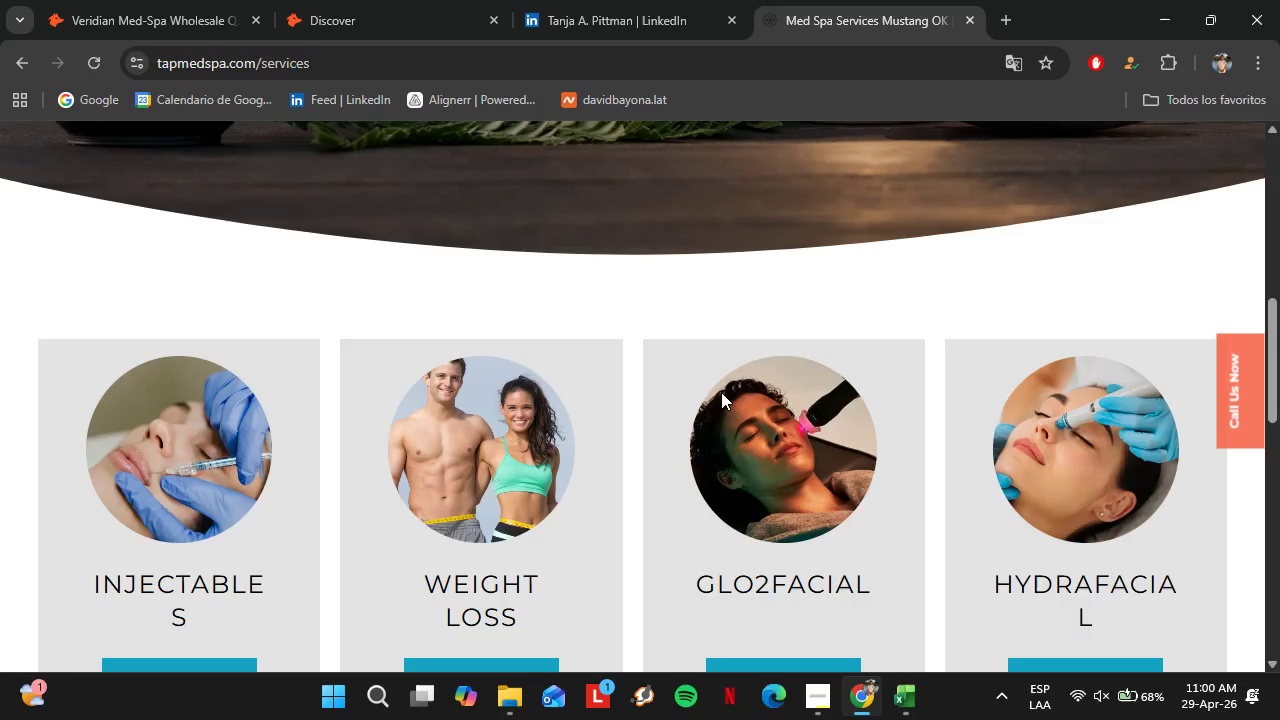 
wait(9.19)
 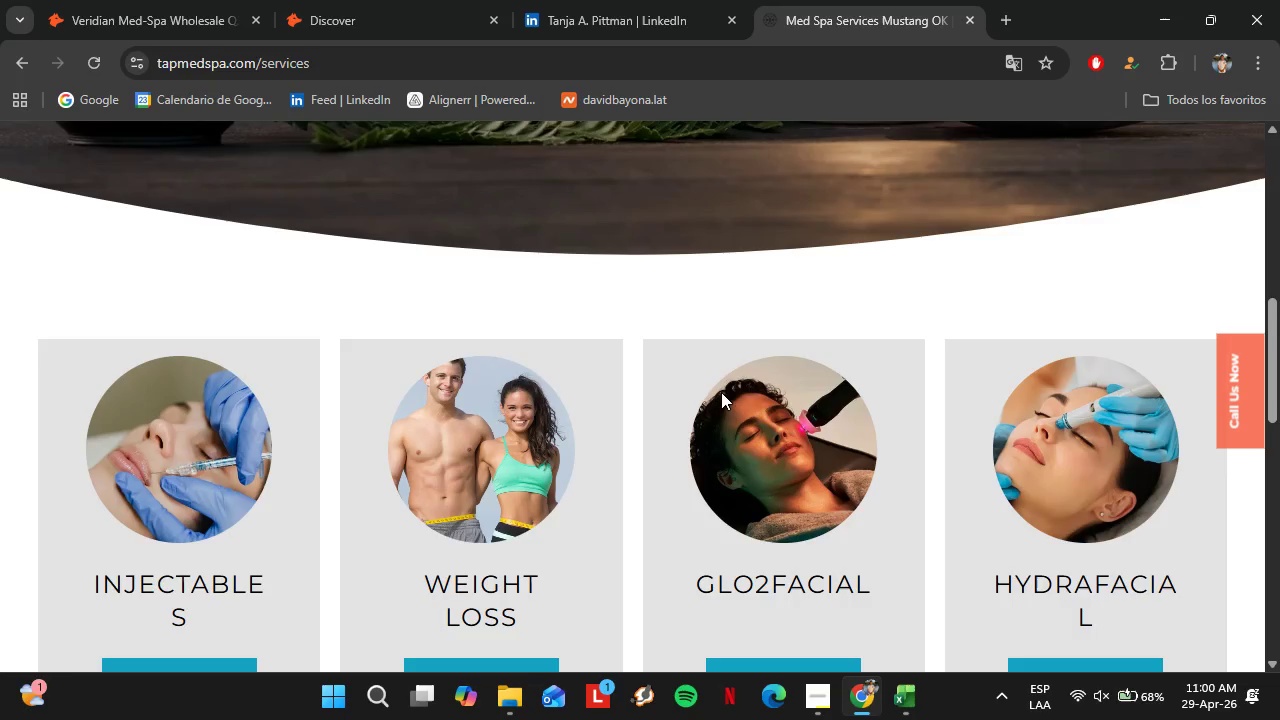 
scroll: coordinate [722, 385], scroll_direction: down, amount: 1.0
 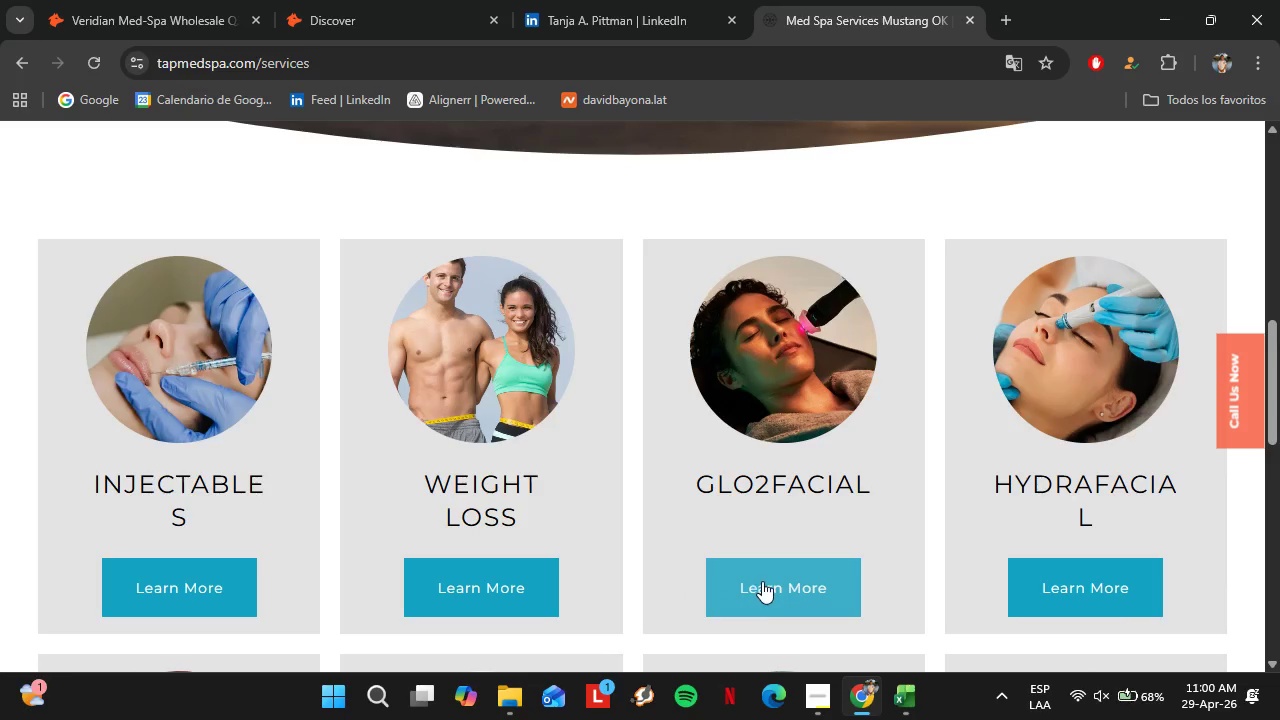 
left_click([763, 581])
 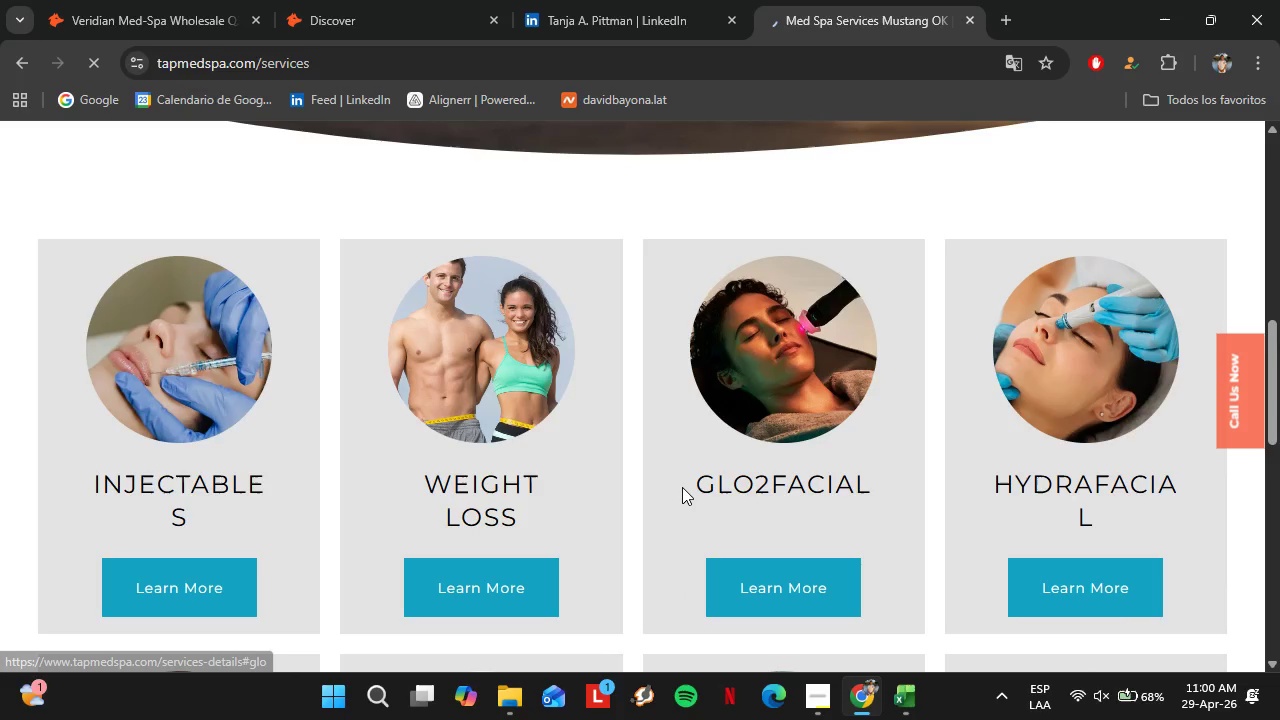 
left_click_drag(start_coordinate=[695, 480], to_coordinate=[833, 482])
 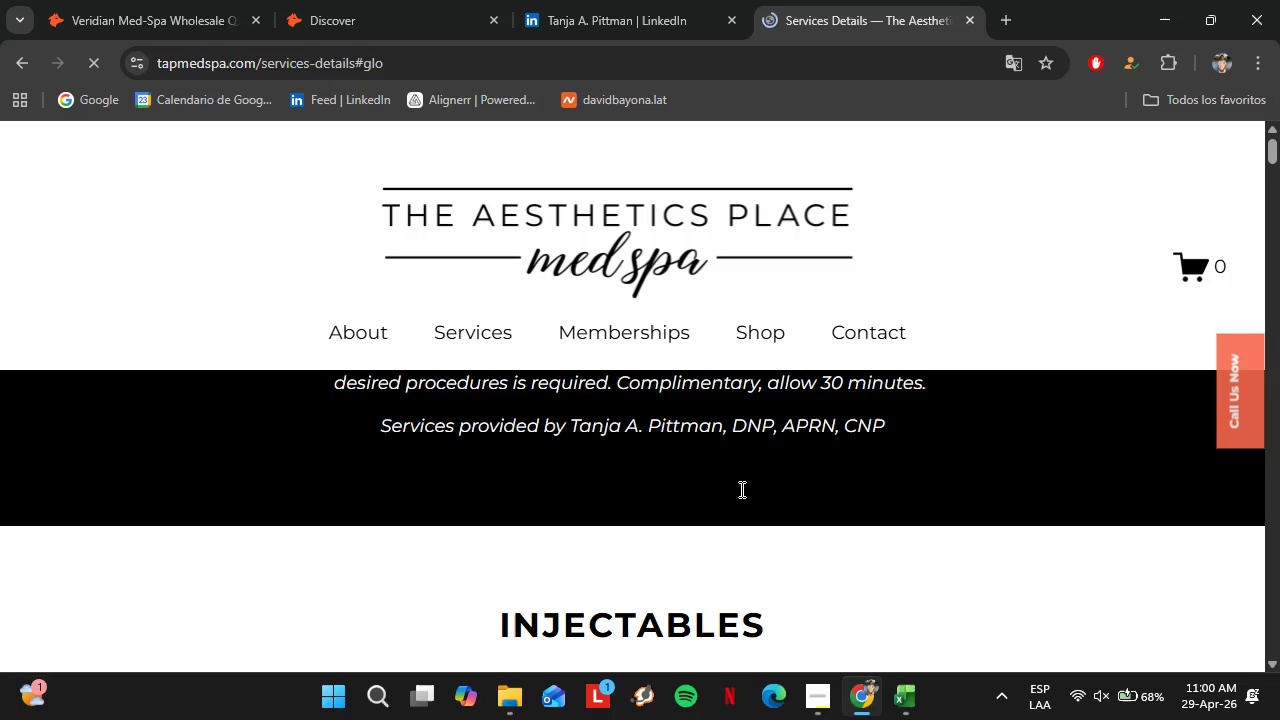 
scroll: coordinate [727, 493], scroll_direction: down, amount: 5.0
 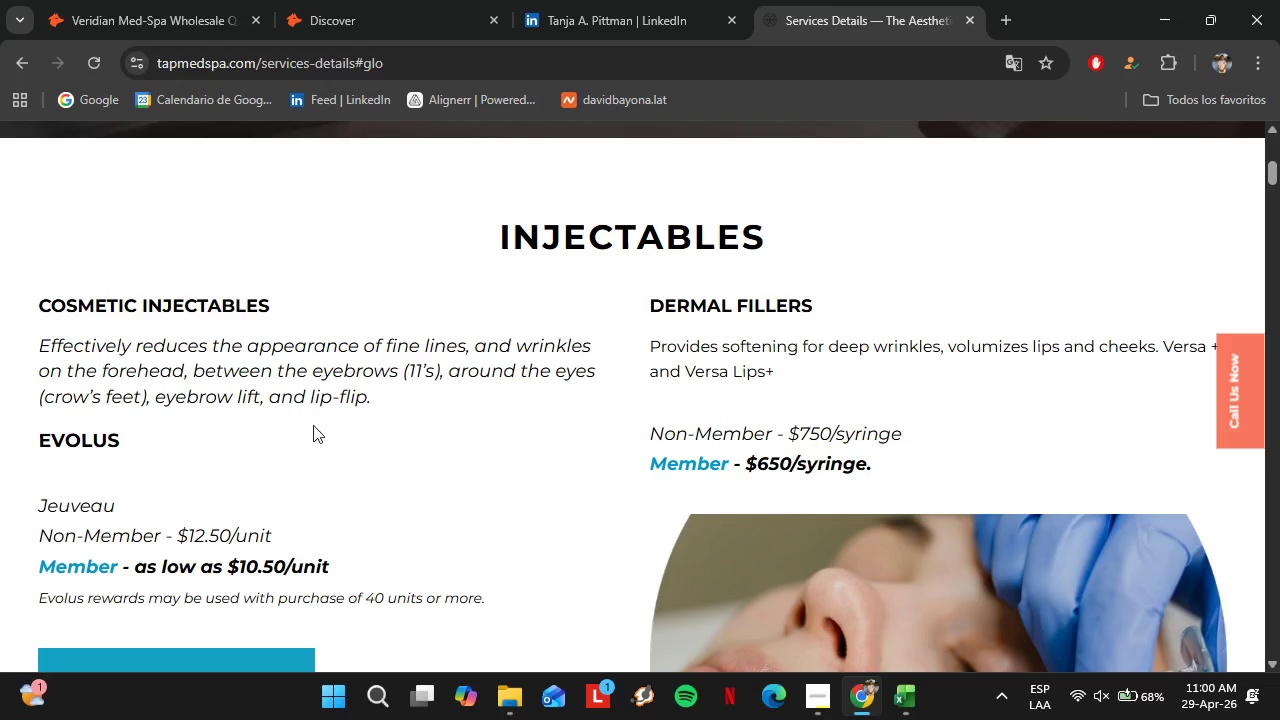 
scroll: coordinate [284, 434], scroll_direction: up, amount: 2.0
 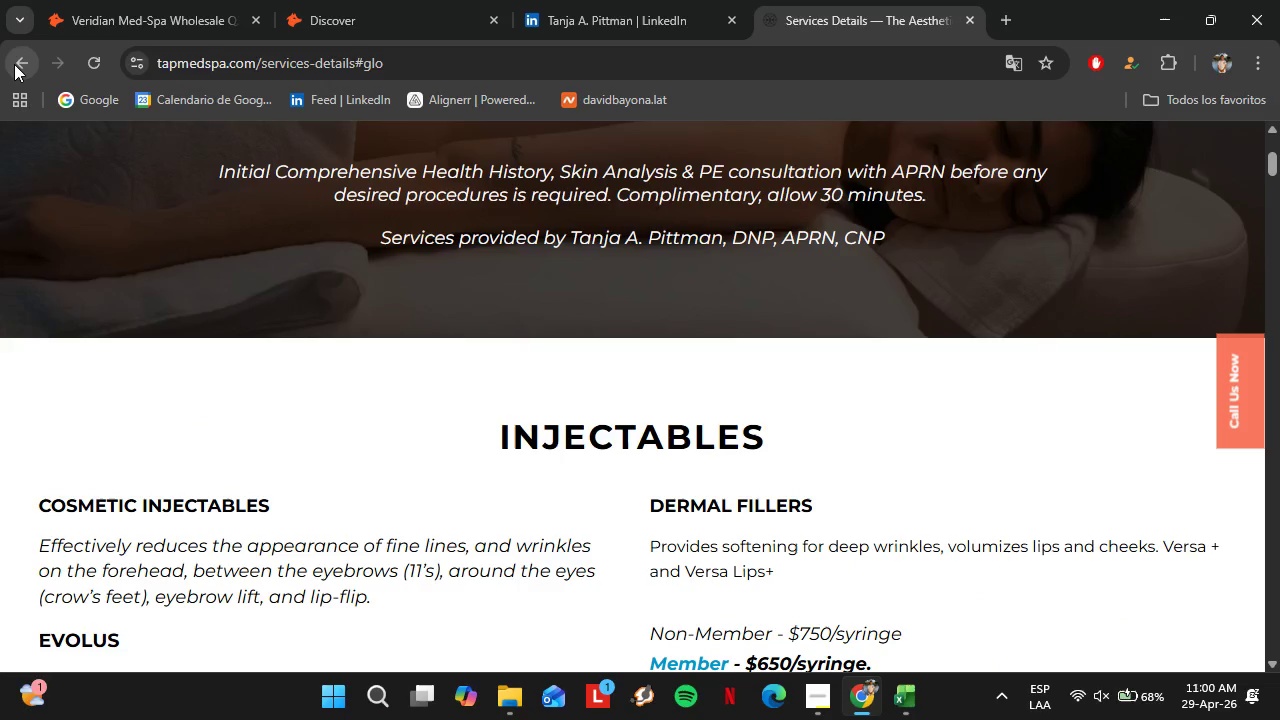 
left_click([14, 64])
 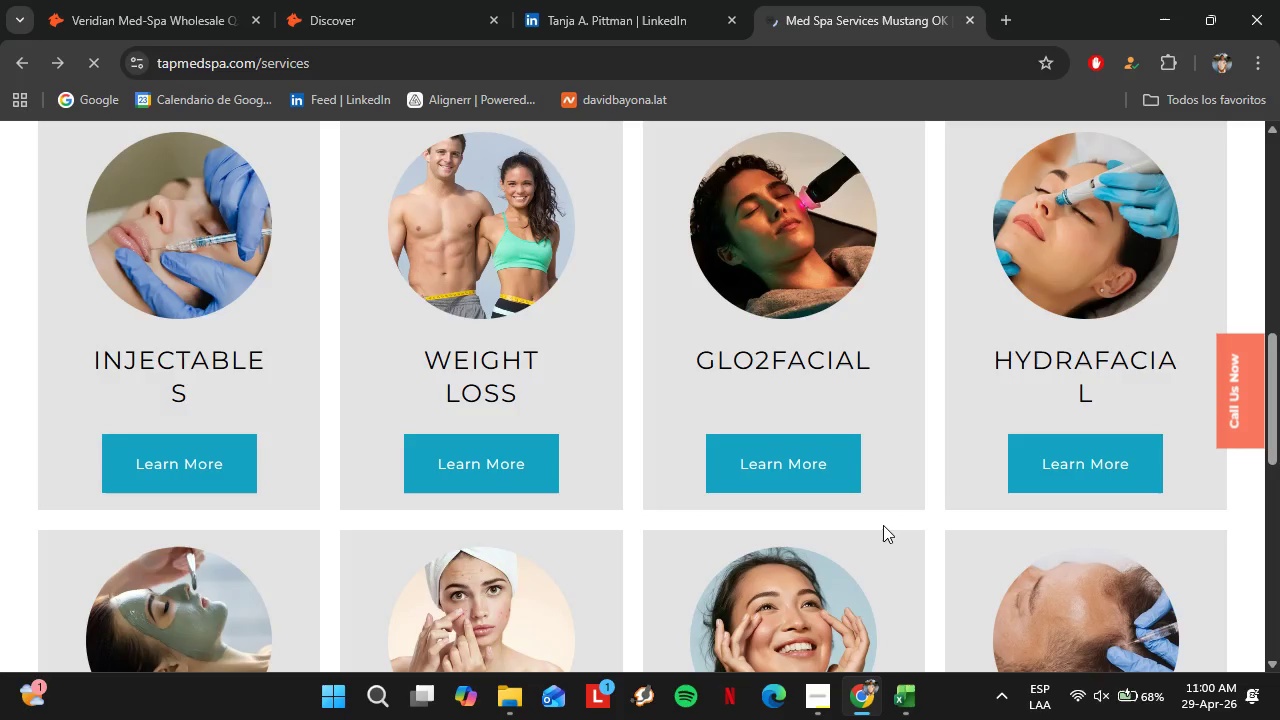 
left_click([812, 483])
 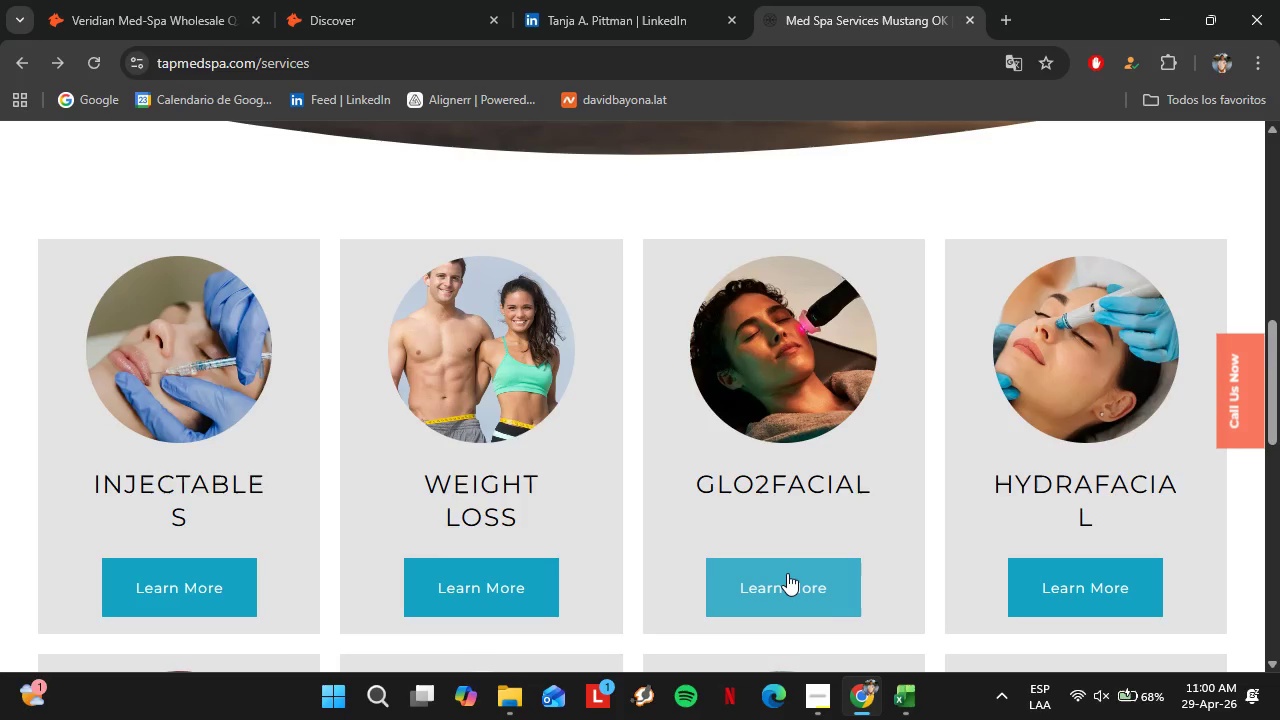 
left_click([788, 576])
 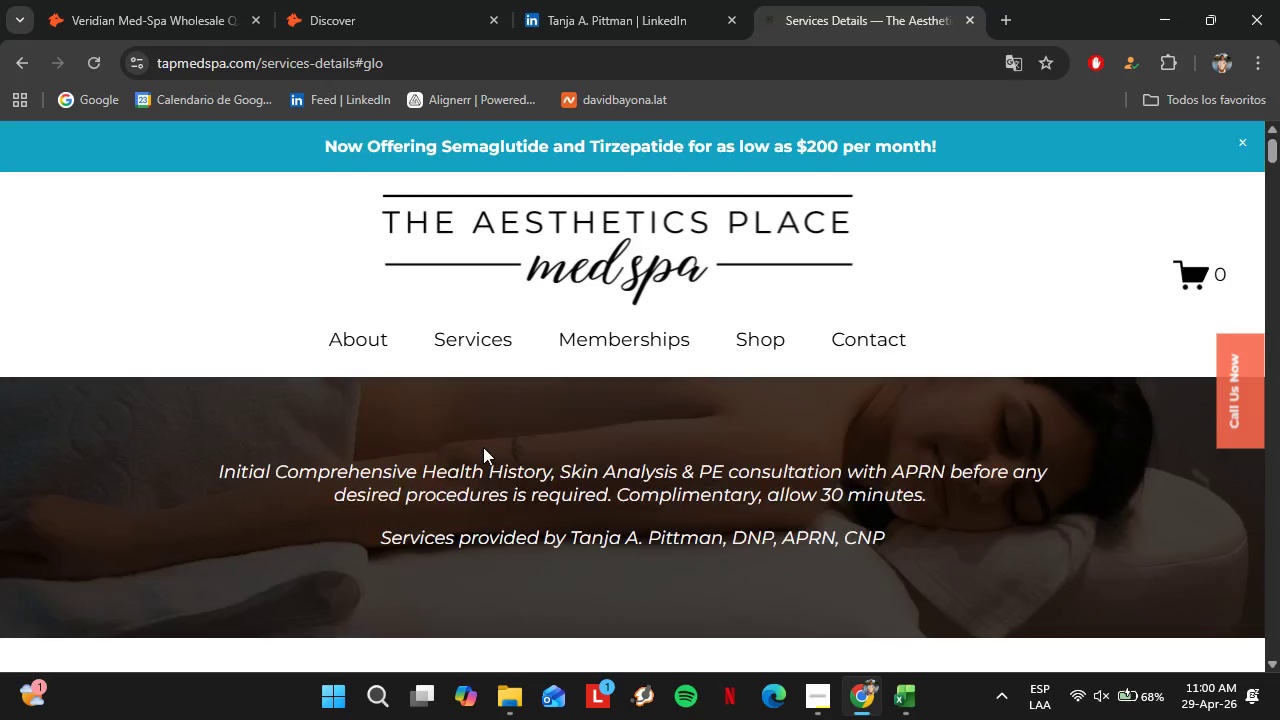 
scroll: coordinate [482, 441], scroll_direction: down, amount: 9.0
 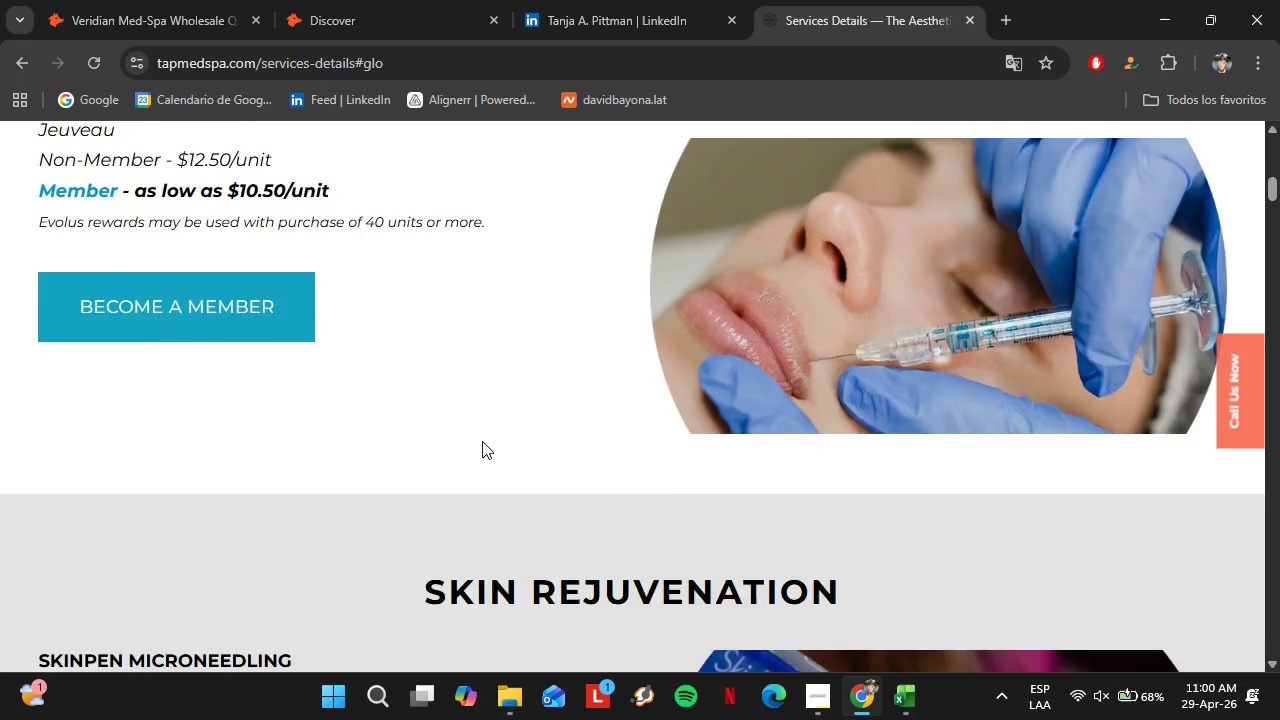 
scroll: coordinate [482, 439], scroll_direction: up, amount: 3.0
 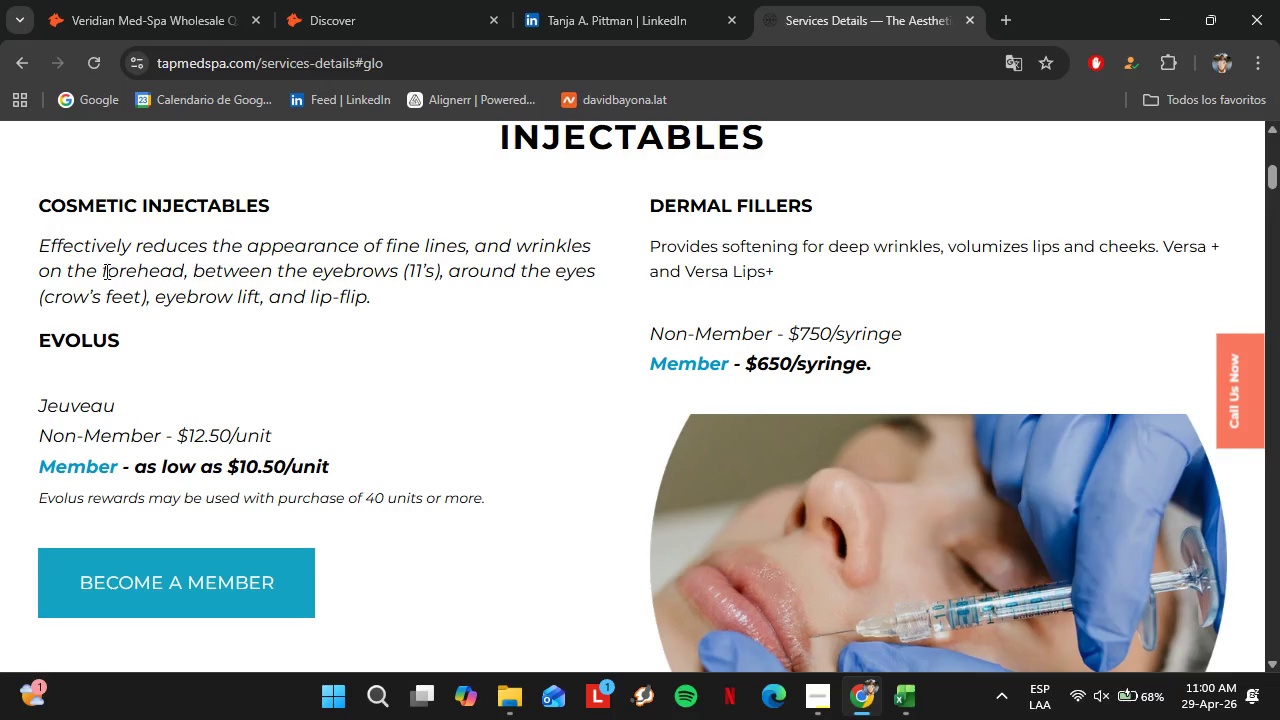 
scroll: coordinate [333, 373], scroll_direction: down, amount: 5.0
 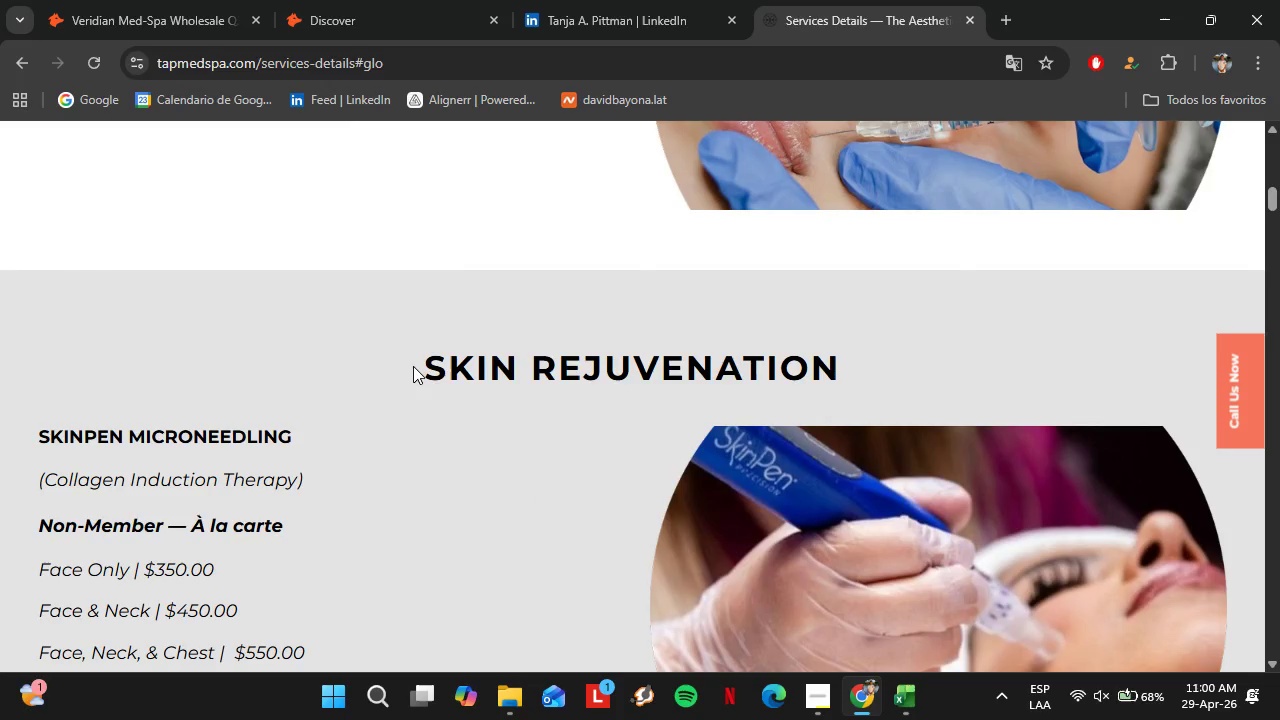 
left_click_drag(start_coordinate=[409, 366], to_coordinate=[839, 376])
 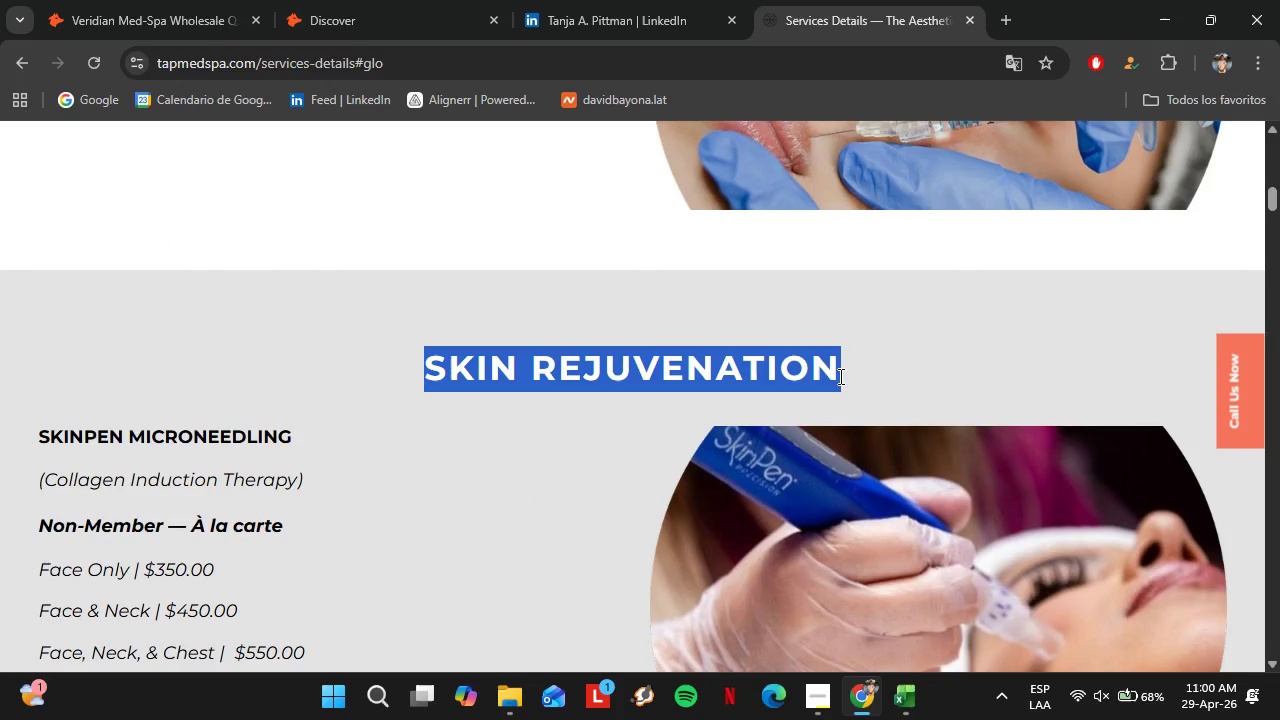 
key(Control+C)
 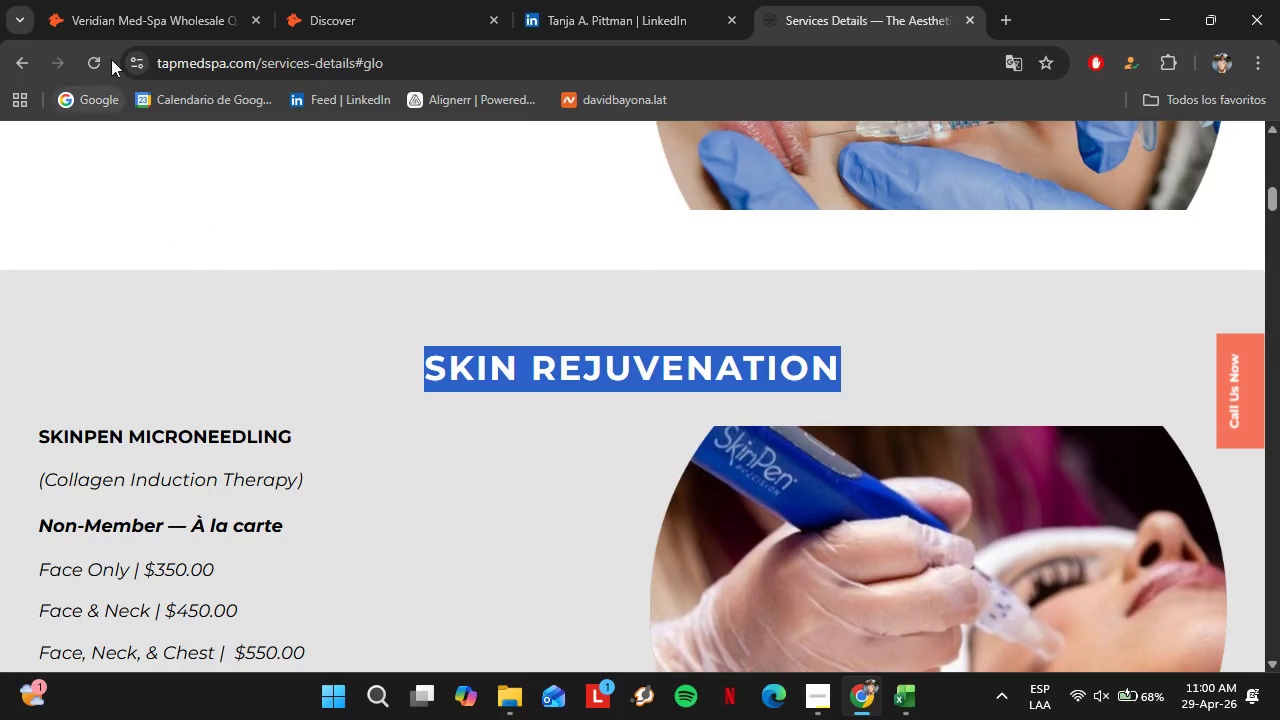 
left_click([122, 0])
 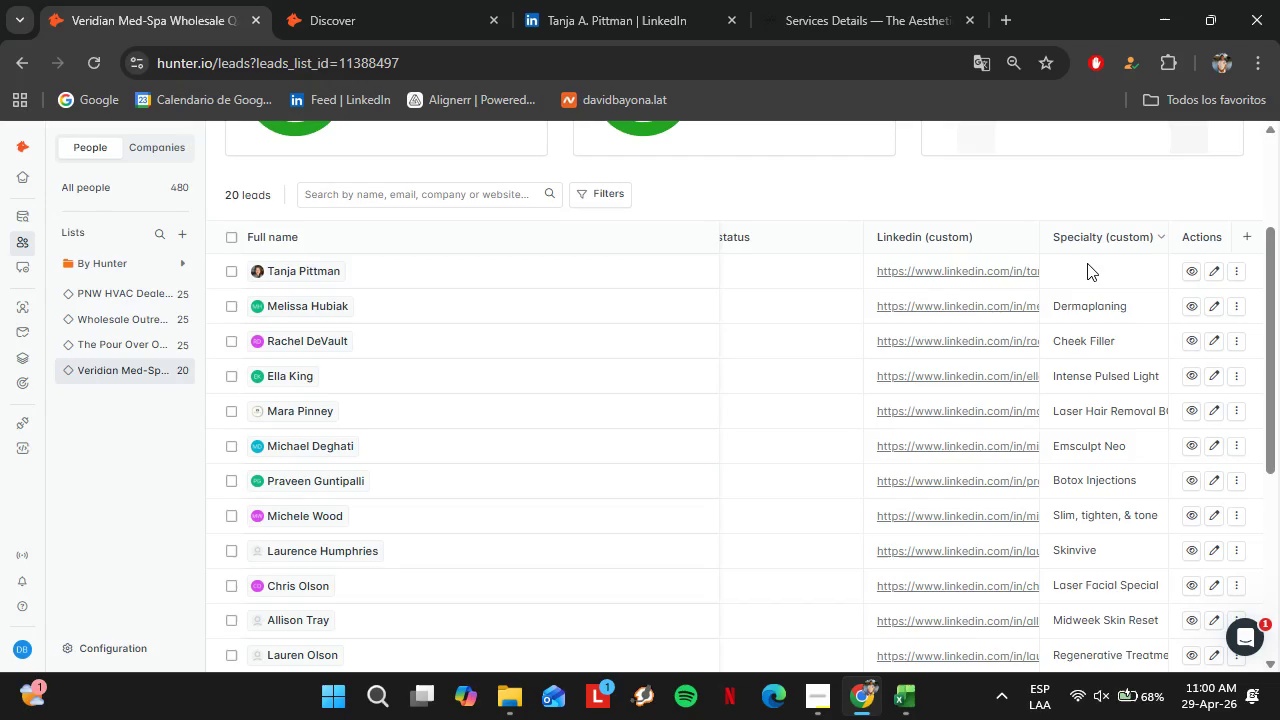 
double_click([1087, 263])
 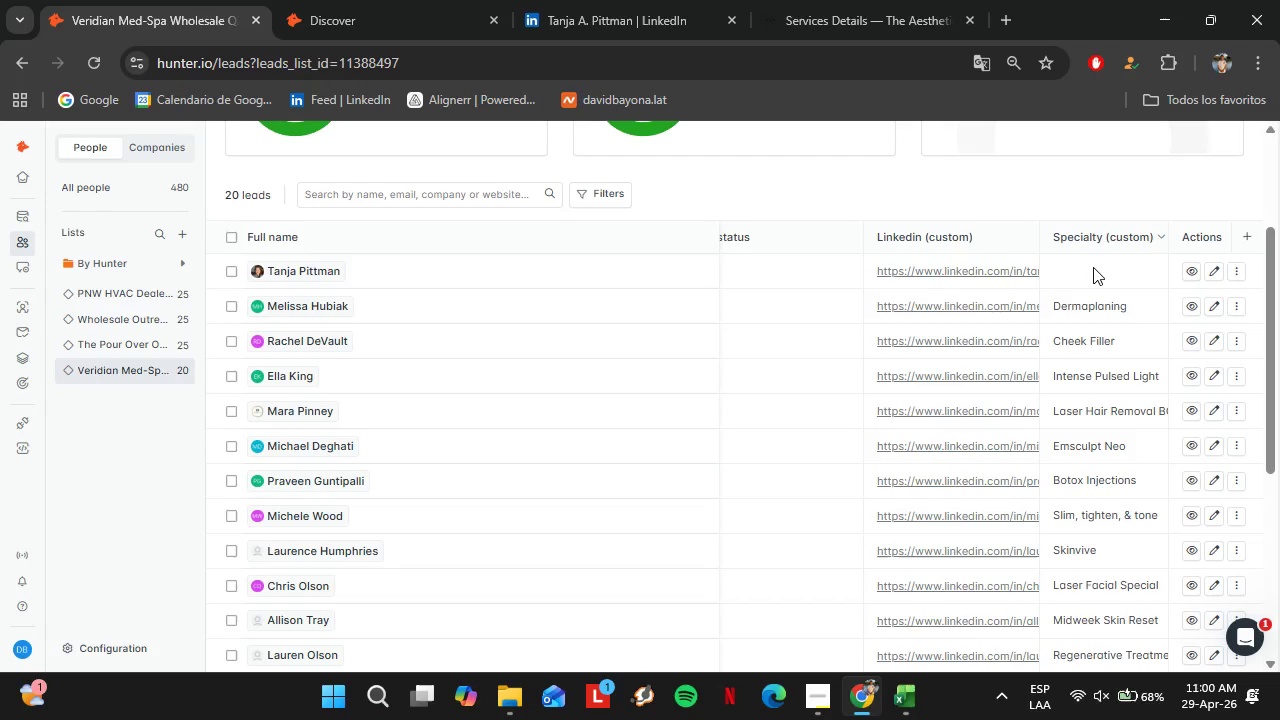 
triple_click([1093, 267])
 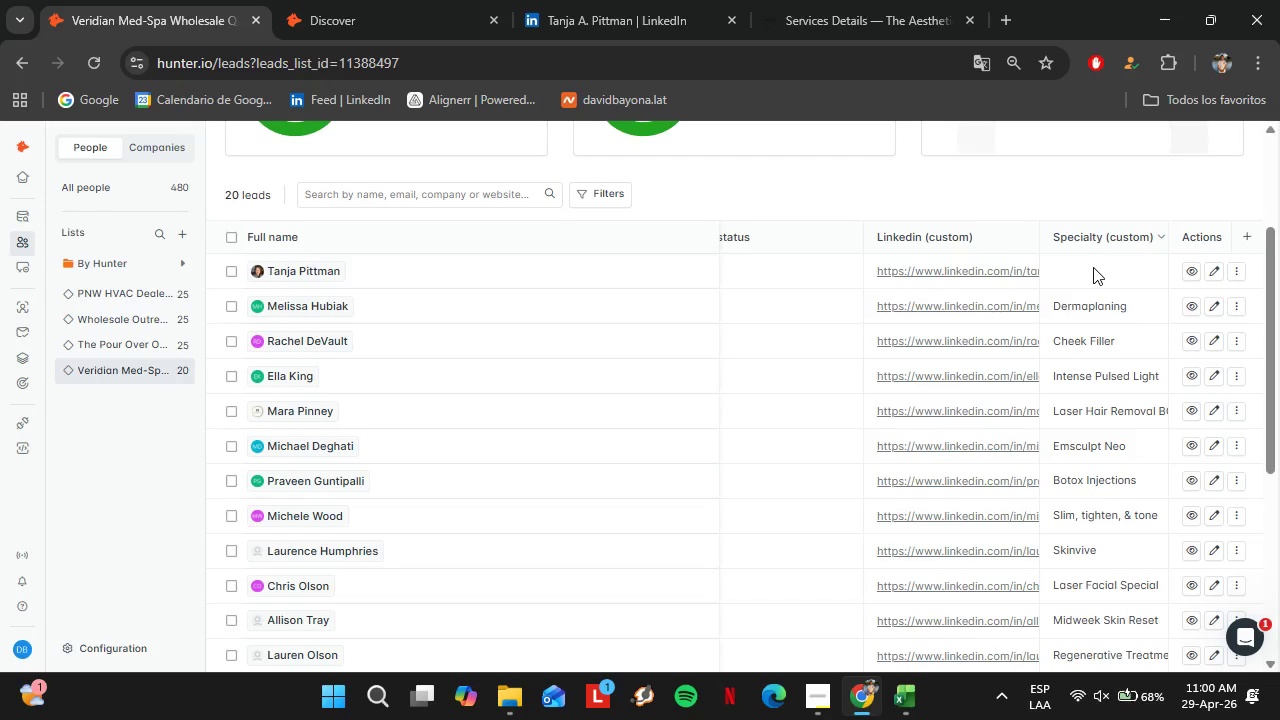 
triple_click([1093, 267])
 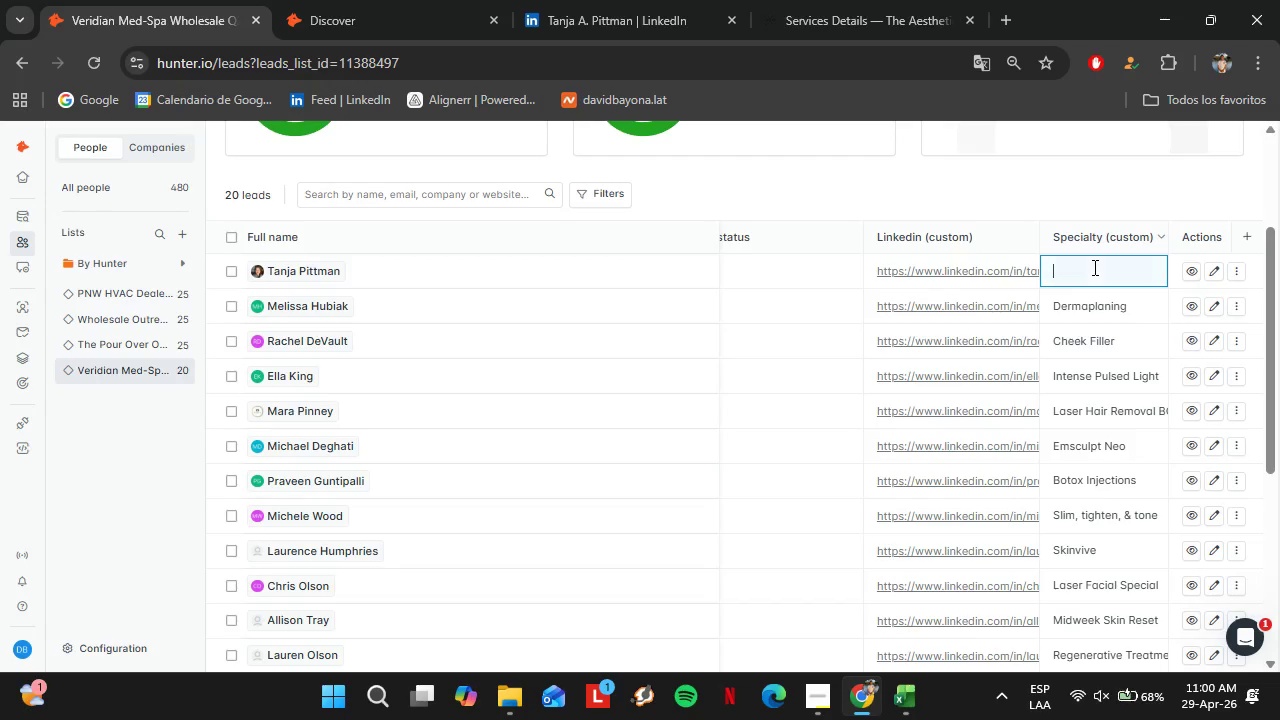 
triple_click([1093, 267])
 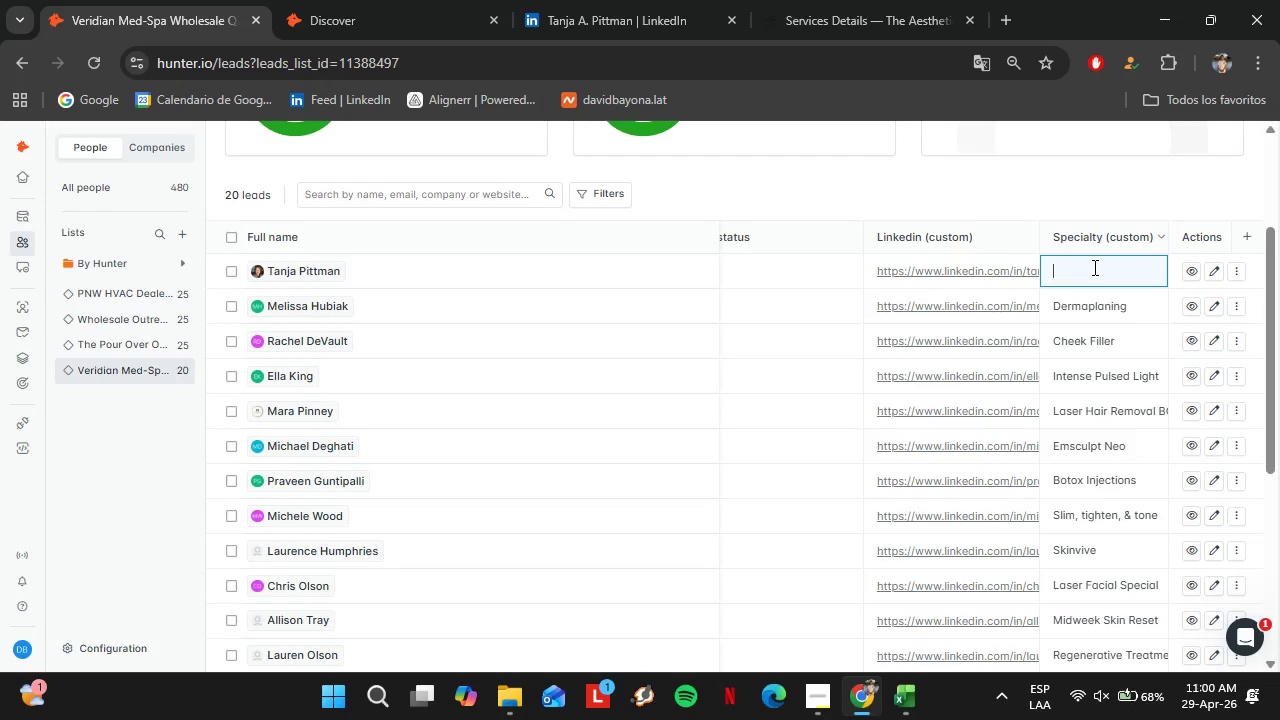 
key(Control+V)
 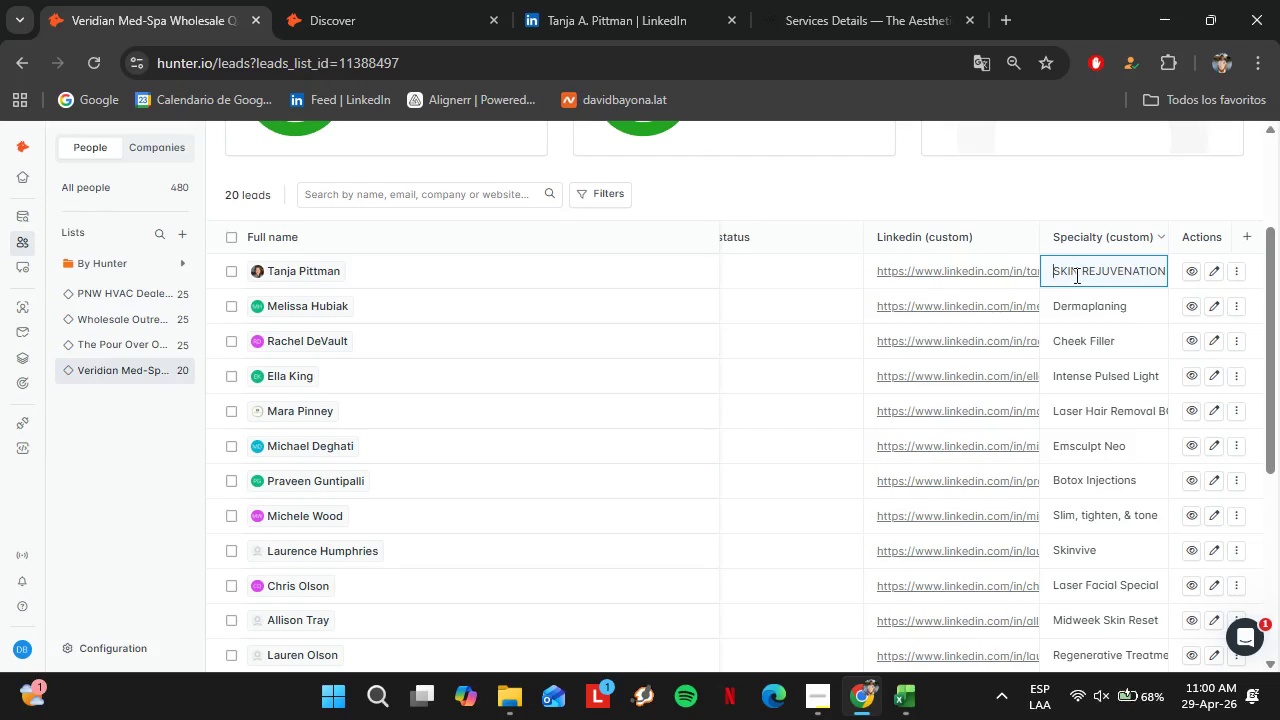 
left_click_drag(start_coordinate=[1080, 272], to_coordinate=[1062, 272])
 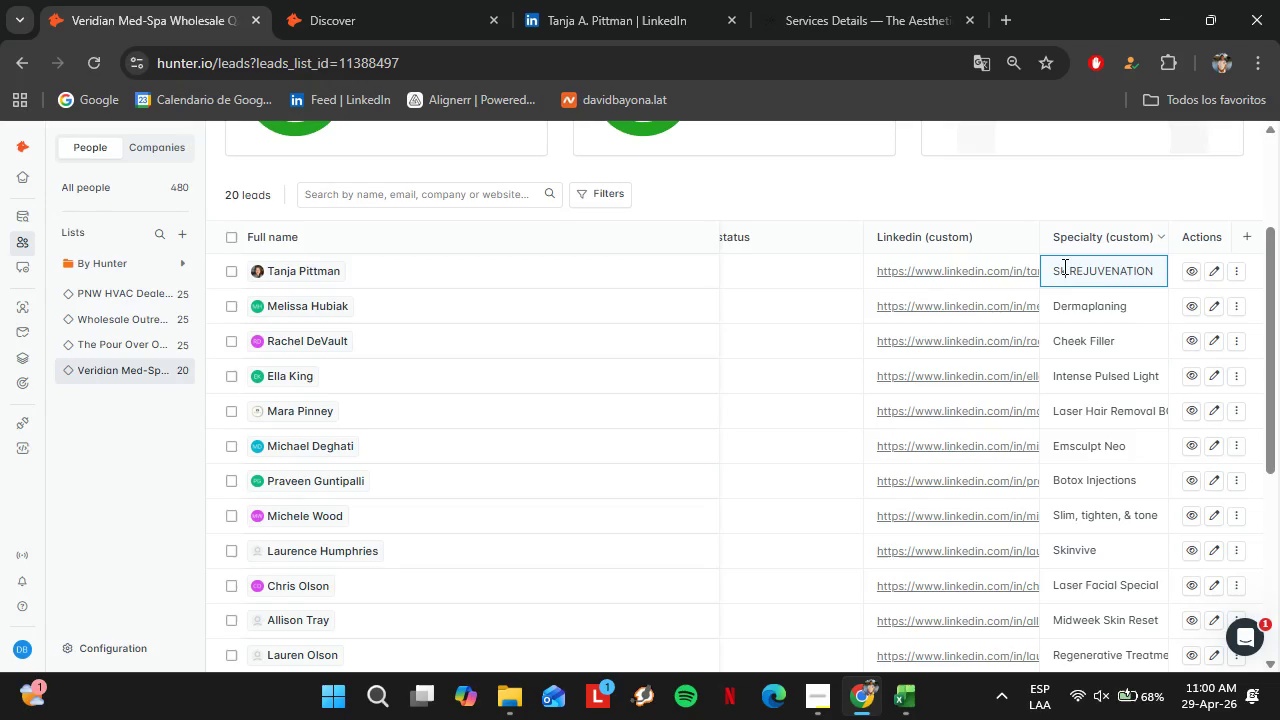 
type(kin)
key(Backspace)
key(Backspace)
key(Backspace)
key(Backspace)
key(Backspace)
key(Backspace)
type(ejuvenation)
 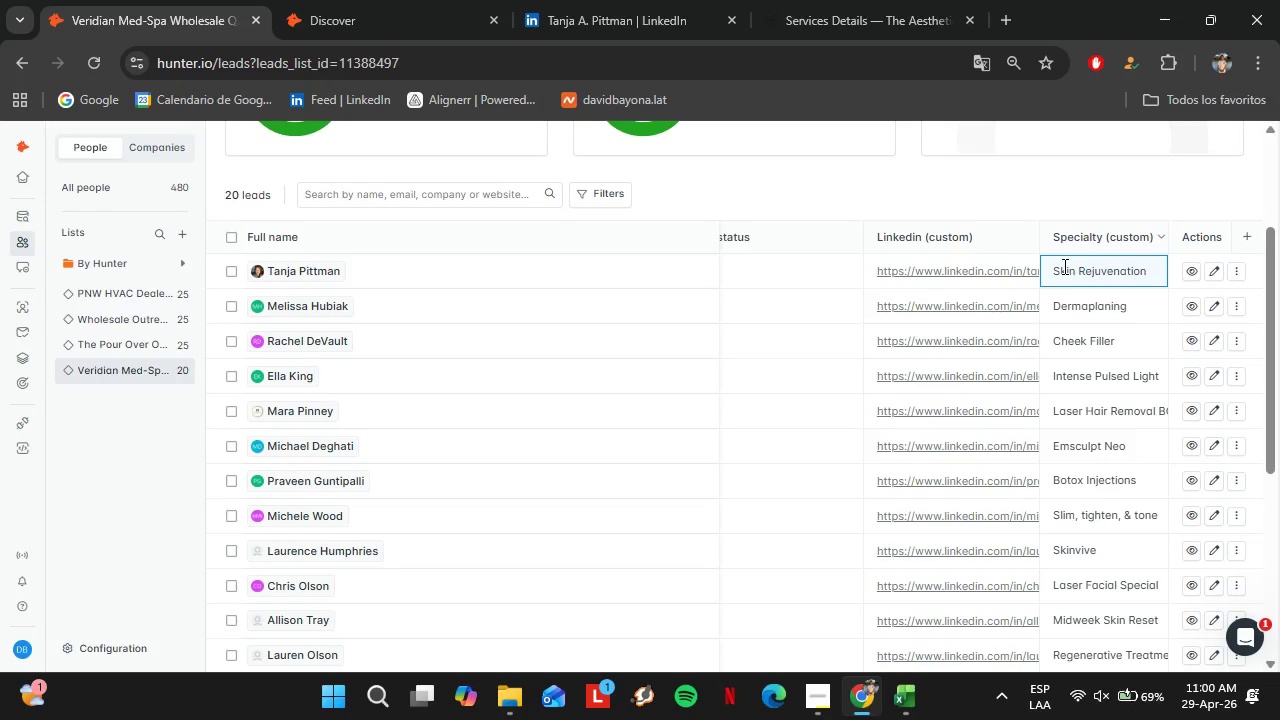 
hold_key(key=ArrowRight, duration=1.12)
 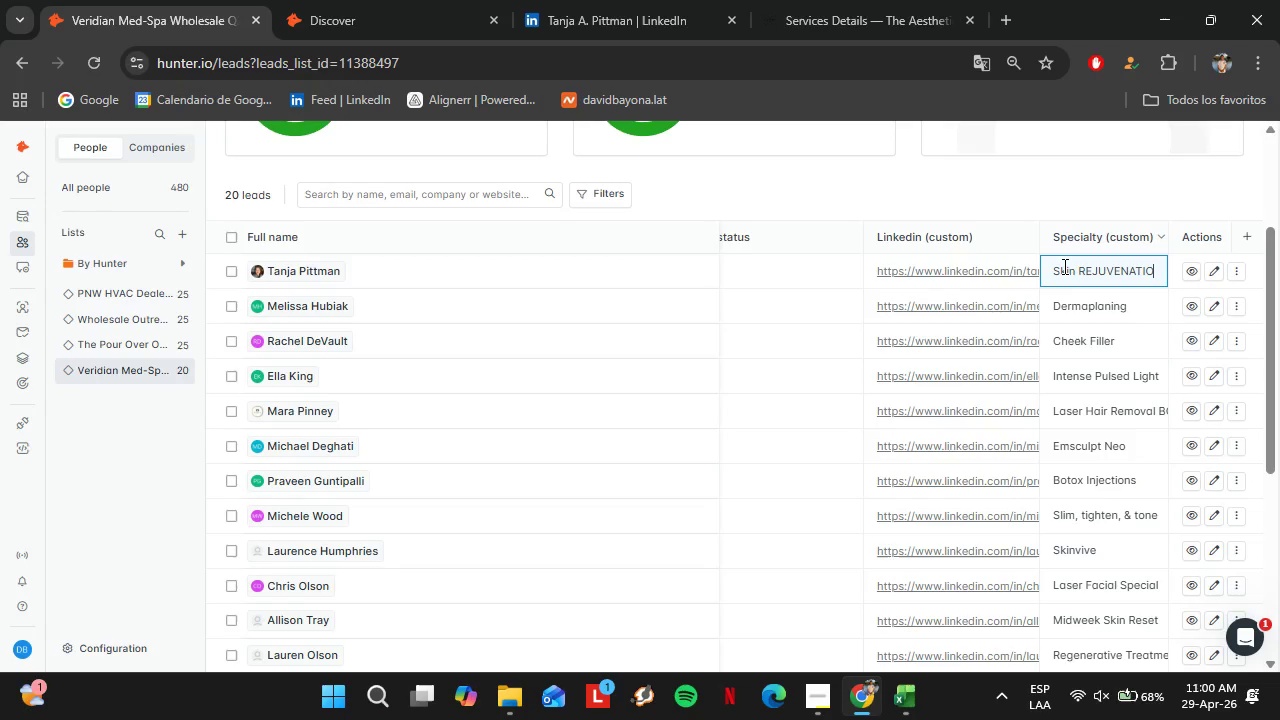 
key(Enter)
 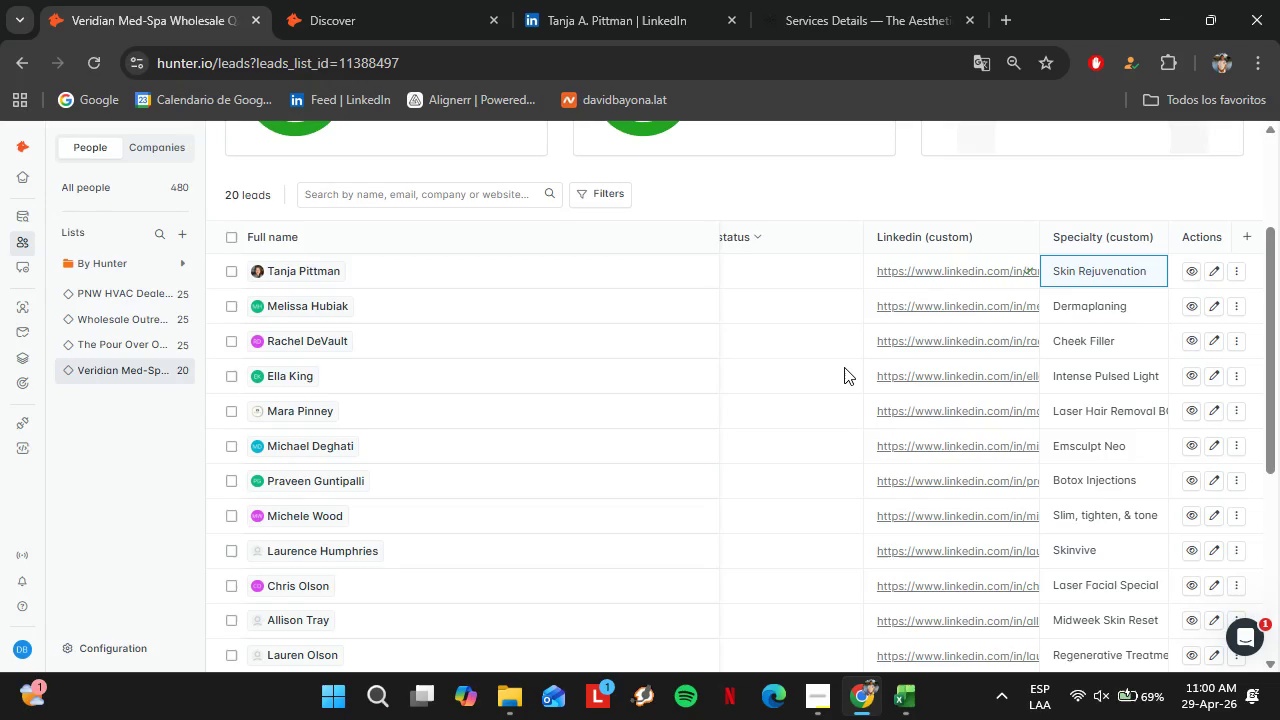 
key(Enter)
 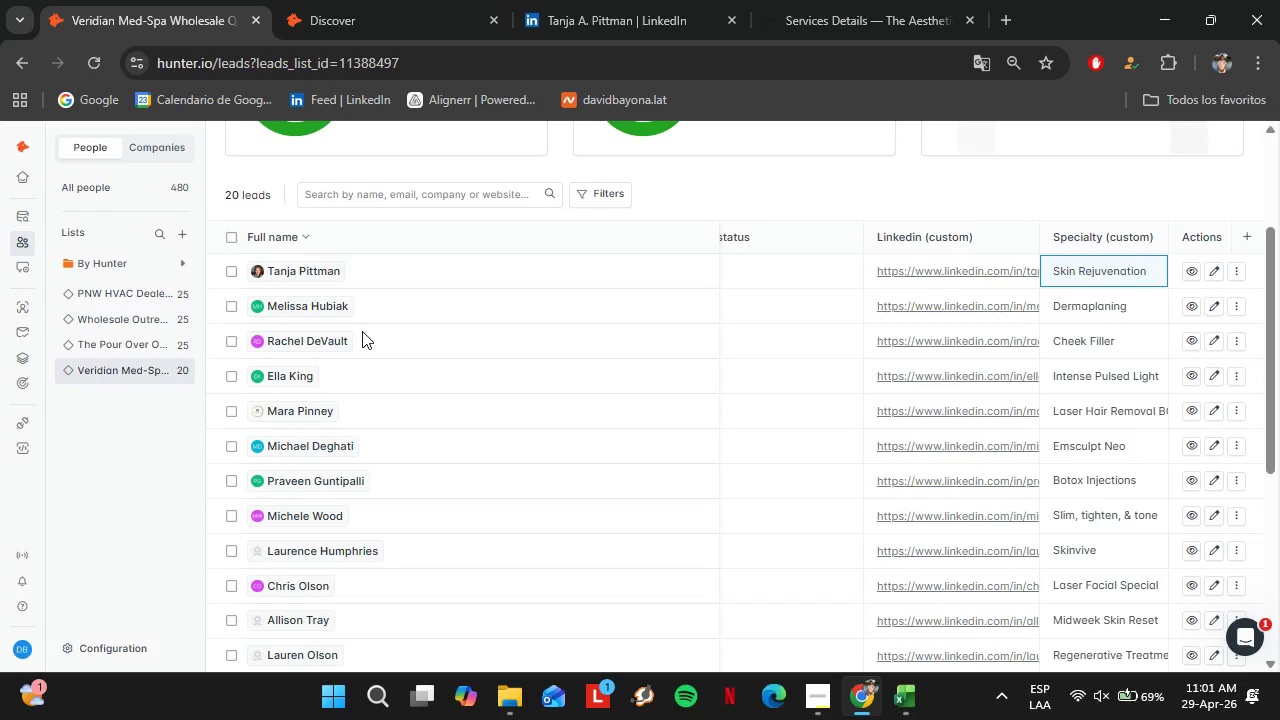 
wait(27.61)
 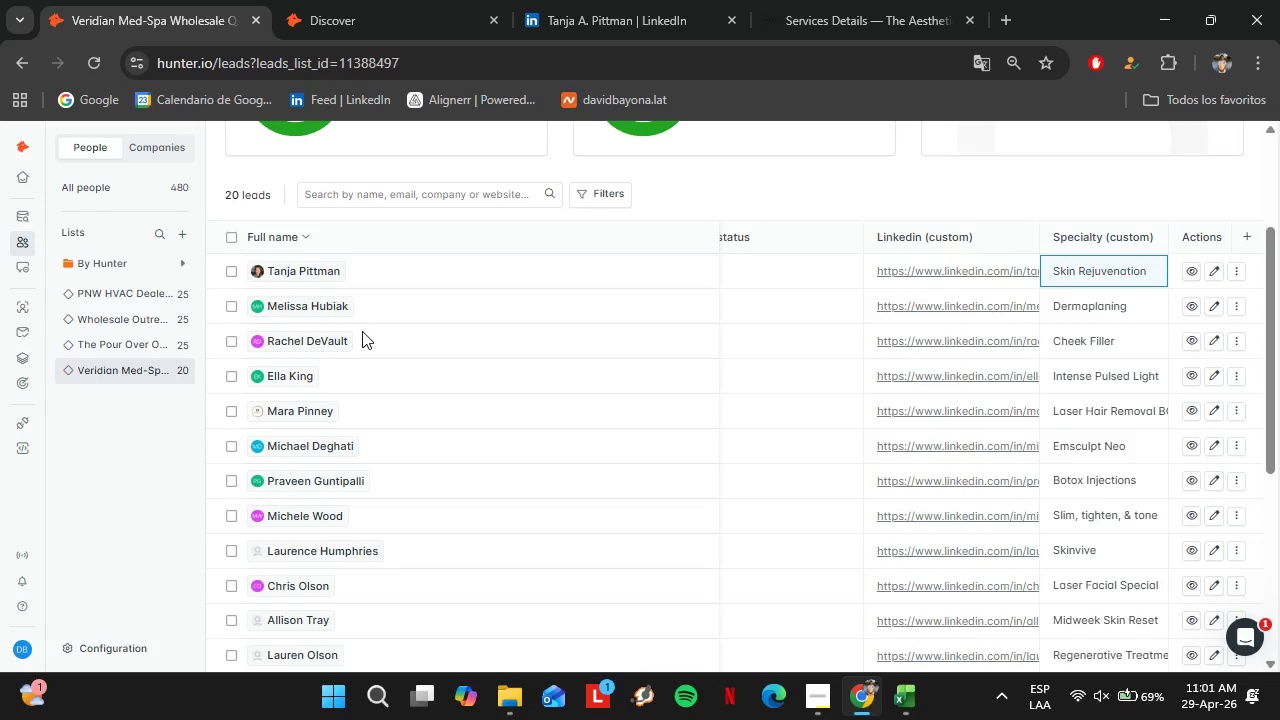 
scroll: coordinate [662, 316], scroll_direction: down, amount: 6.0
 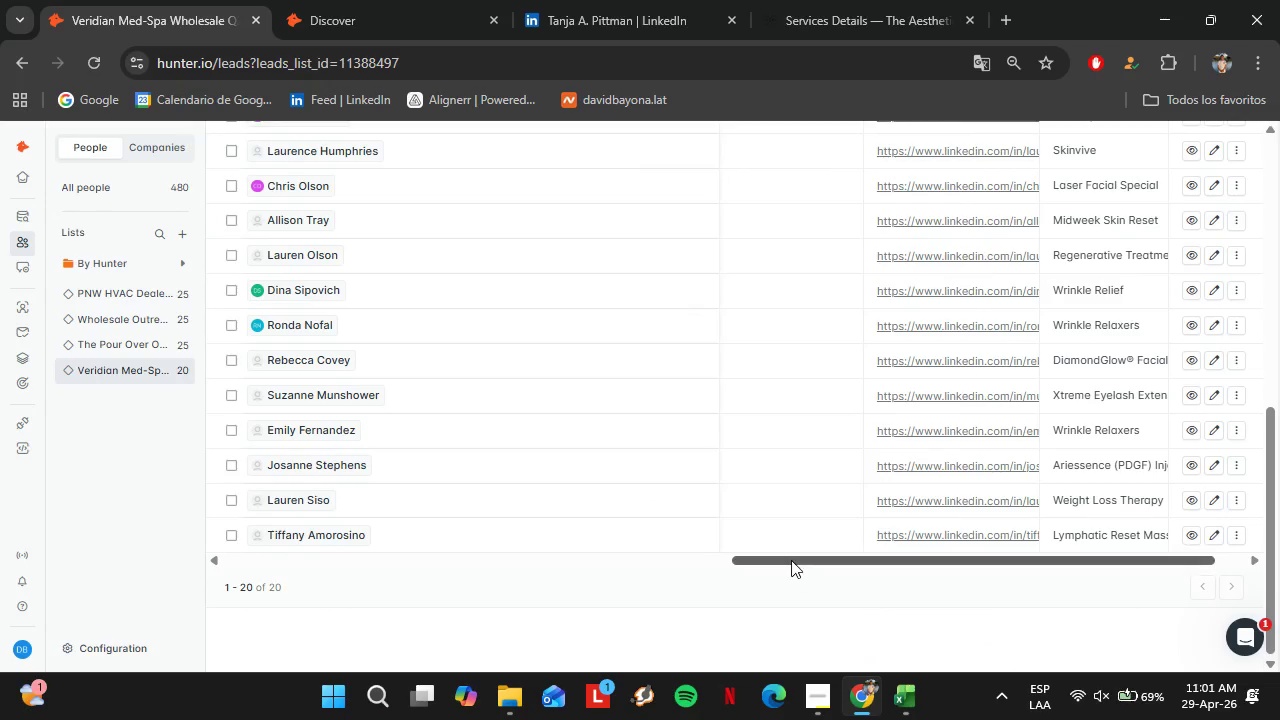 
left_click_drag(start_coordinate=[791, 560], to_coordinate=[218, 554])
 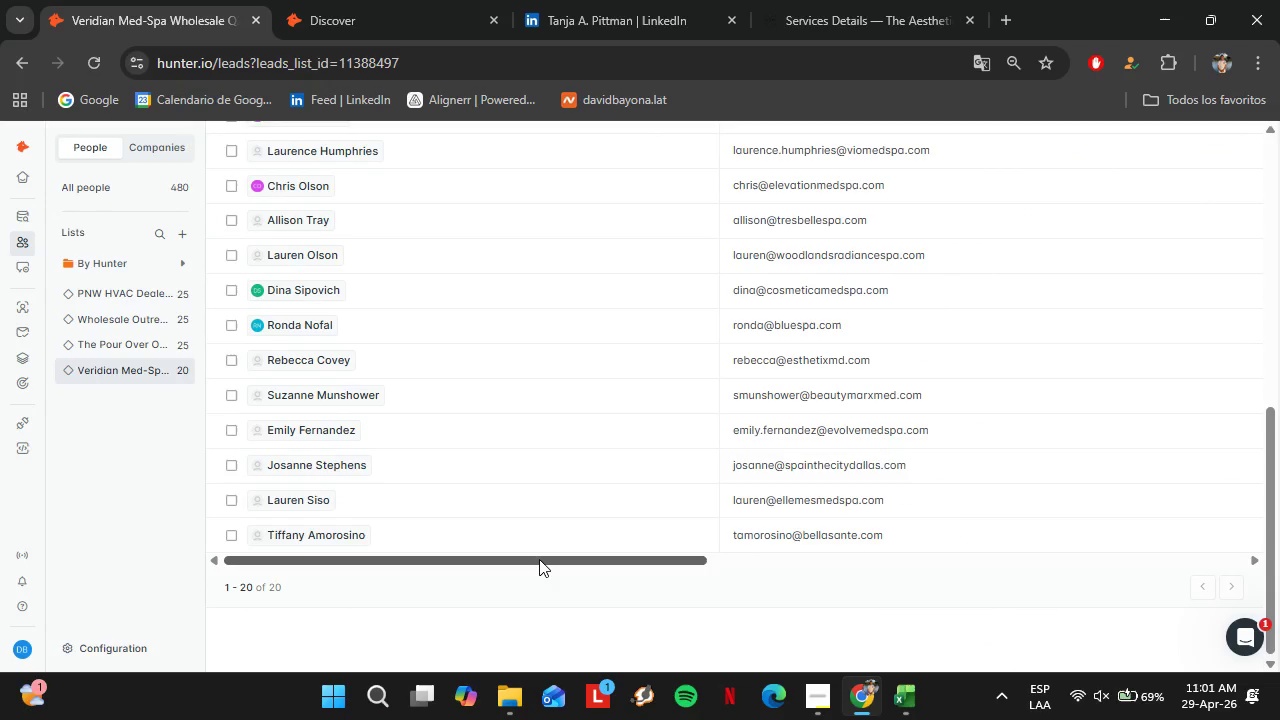 
left_click_drag(start_coordinate=[539, 559], to_coordinate=[1120, 570])
 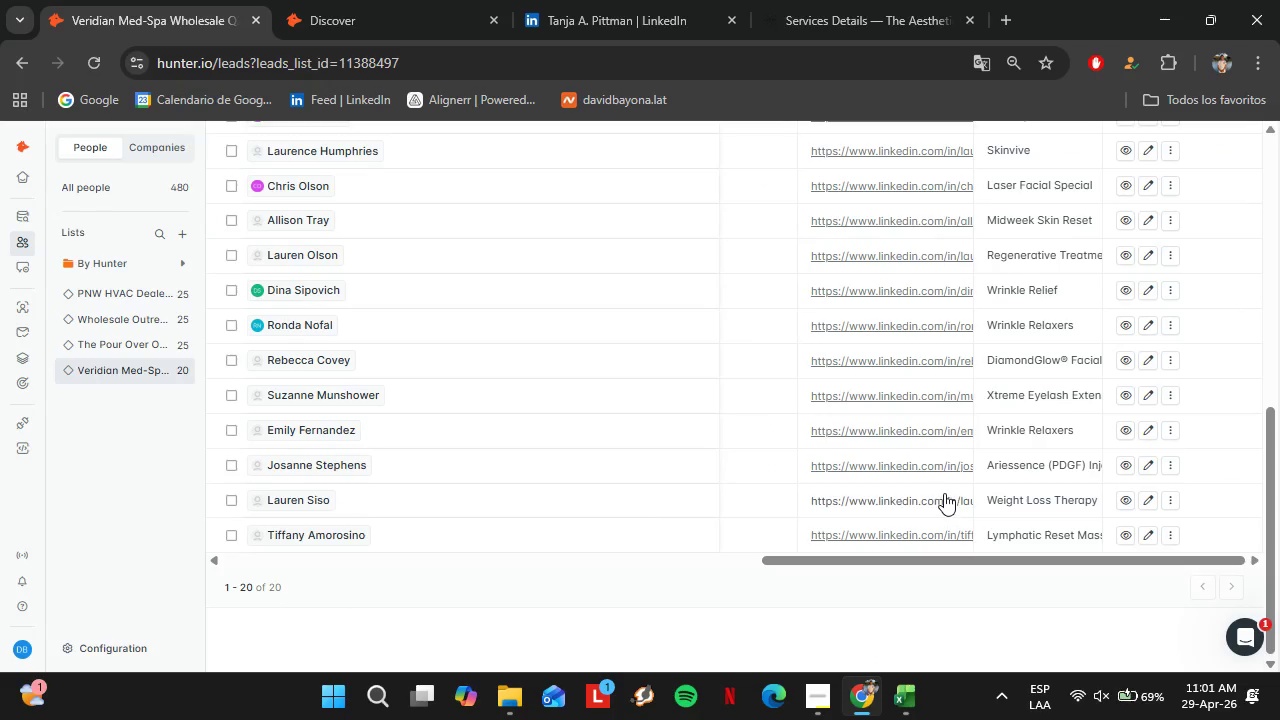 
scroll: coordinate [938, 485], scroll_direction: up, amount: 6.0
 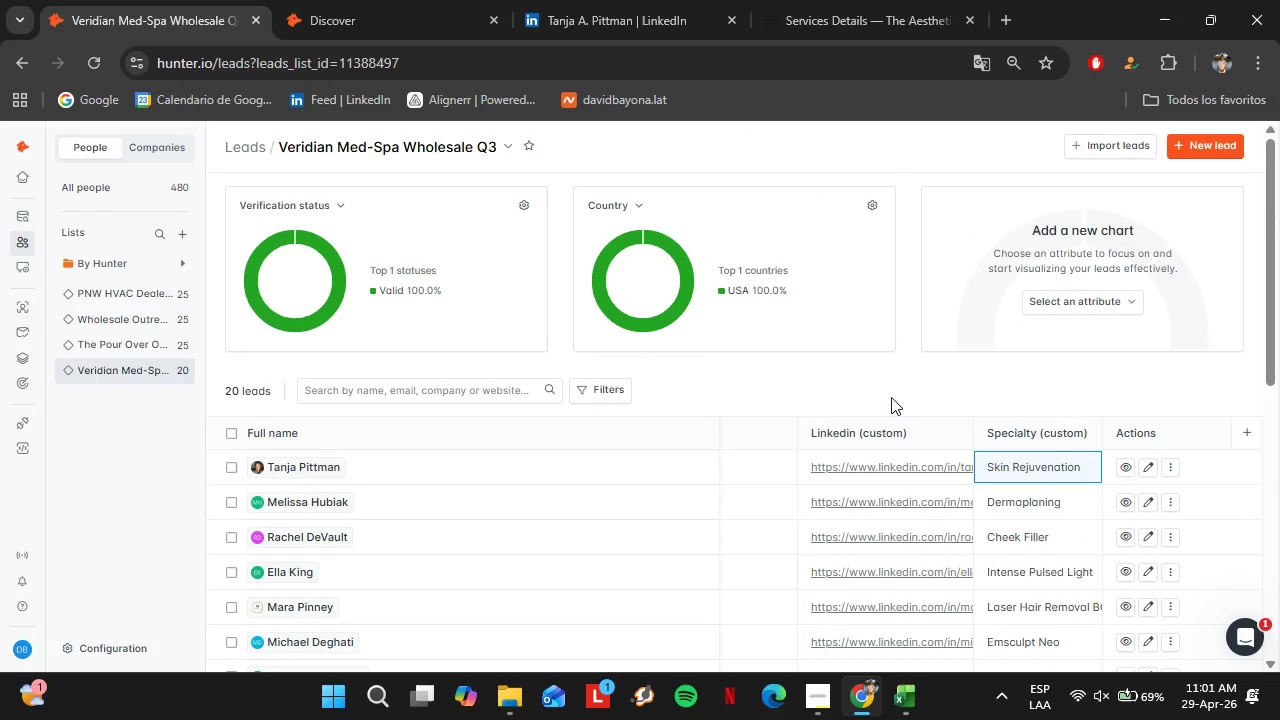 
left_click([891, 397])
 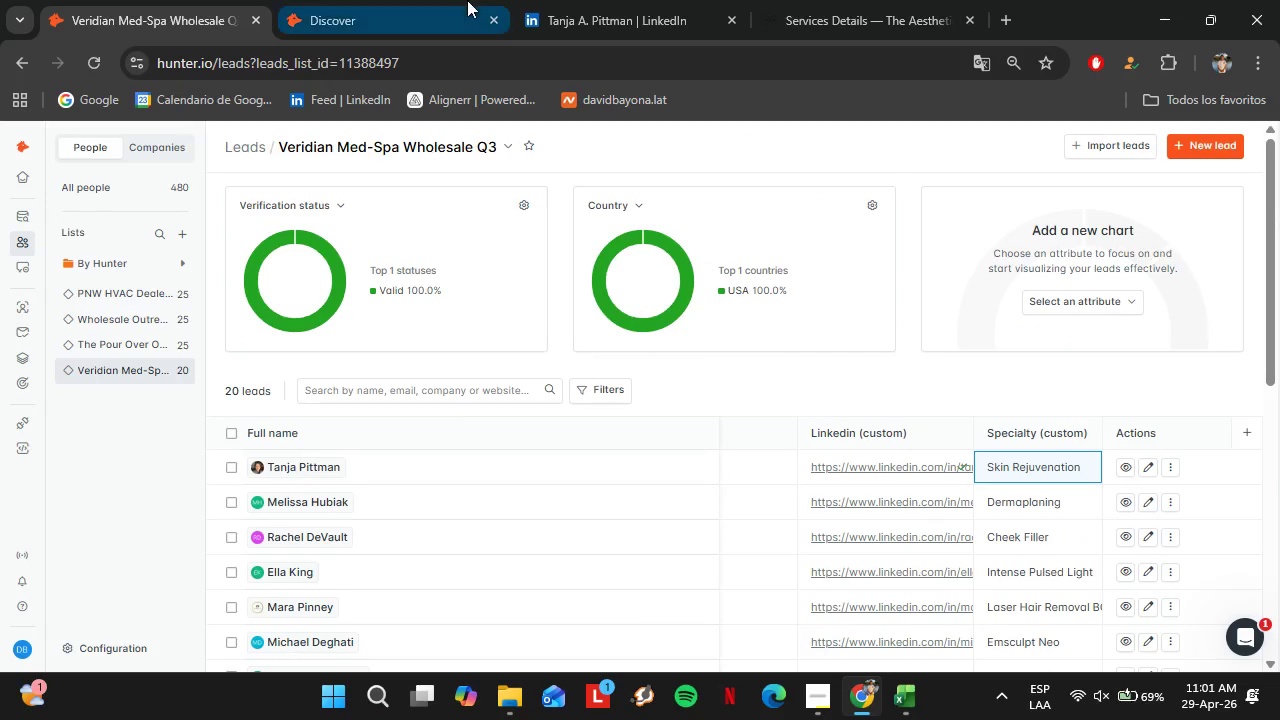 
left_click([467, 0])
 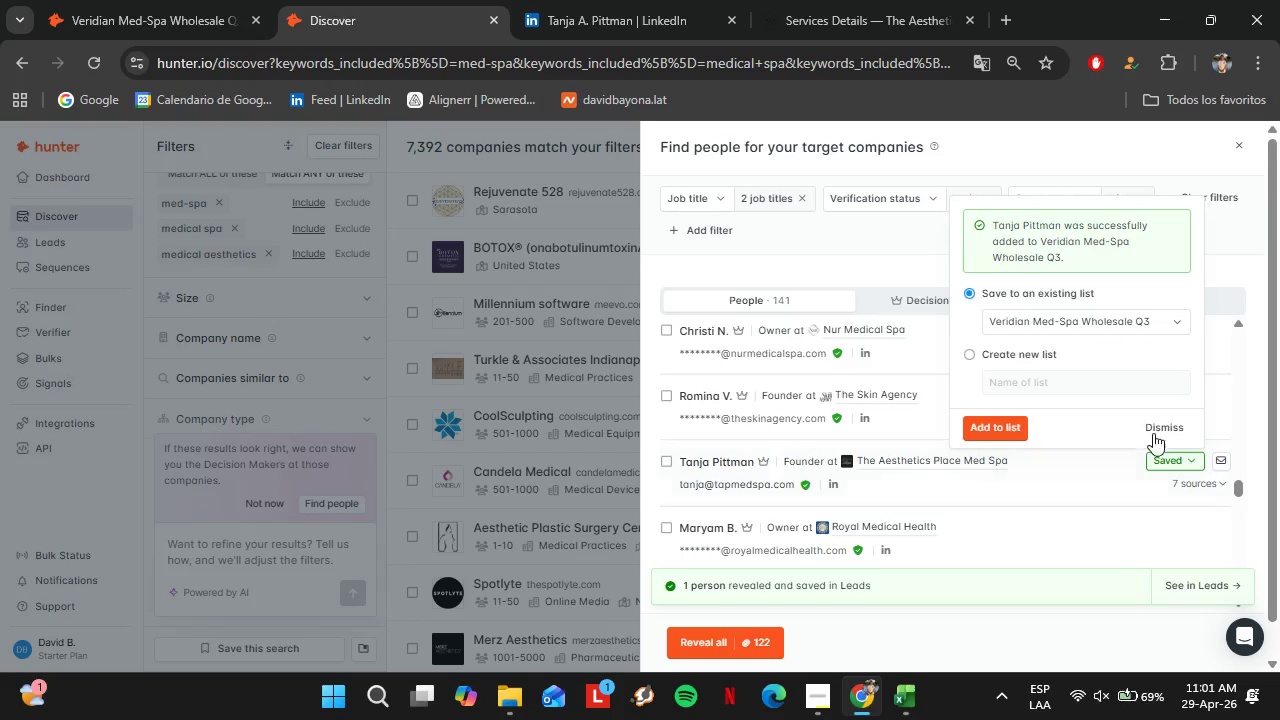 
left_click([1157, 432])
 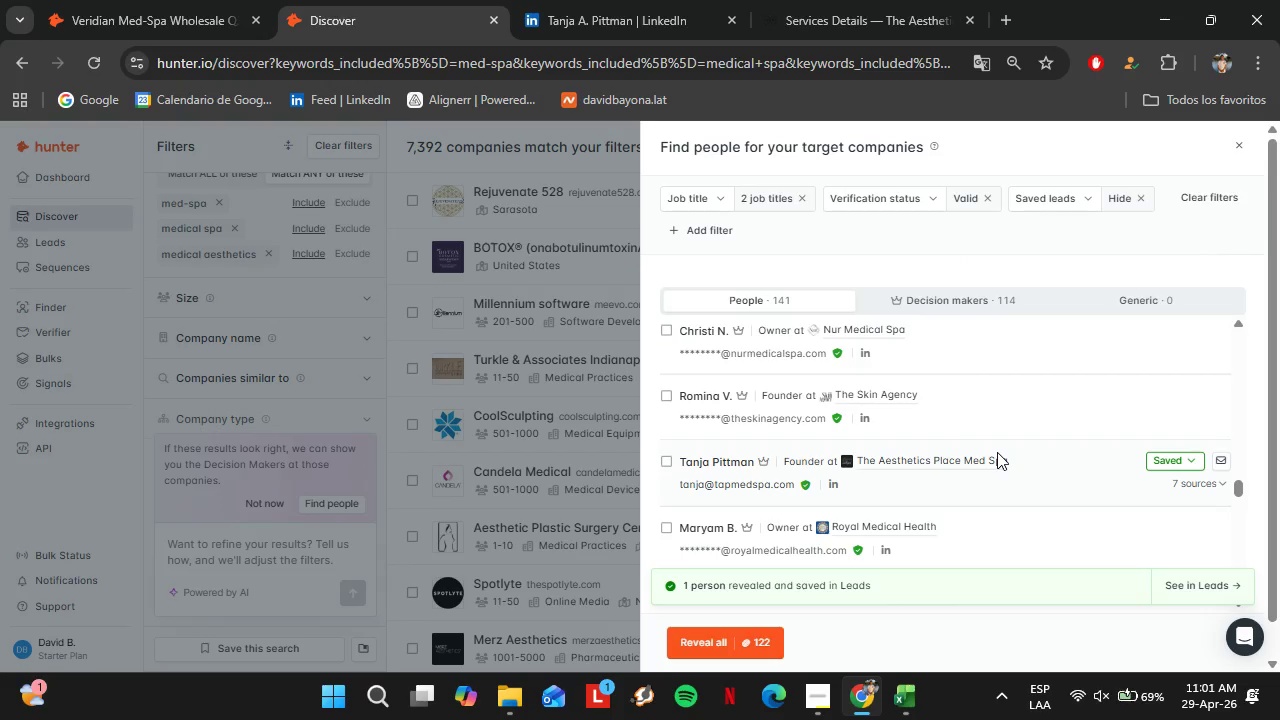 
wait(11.12)
 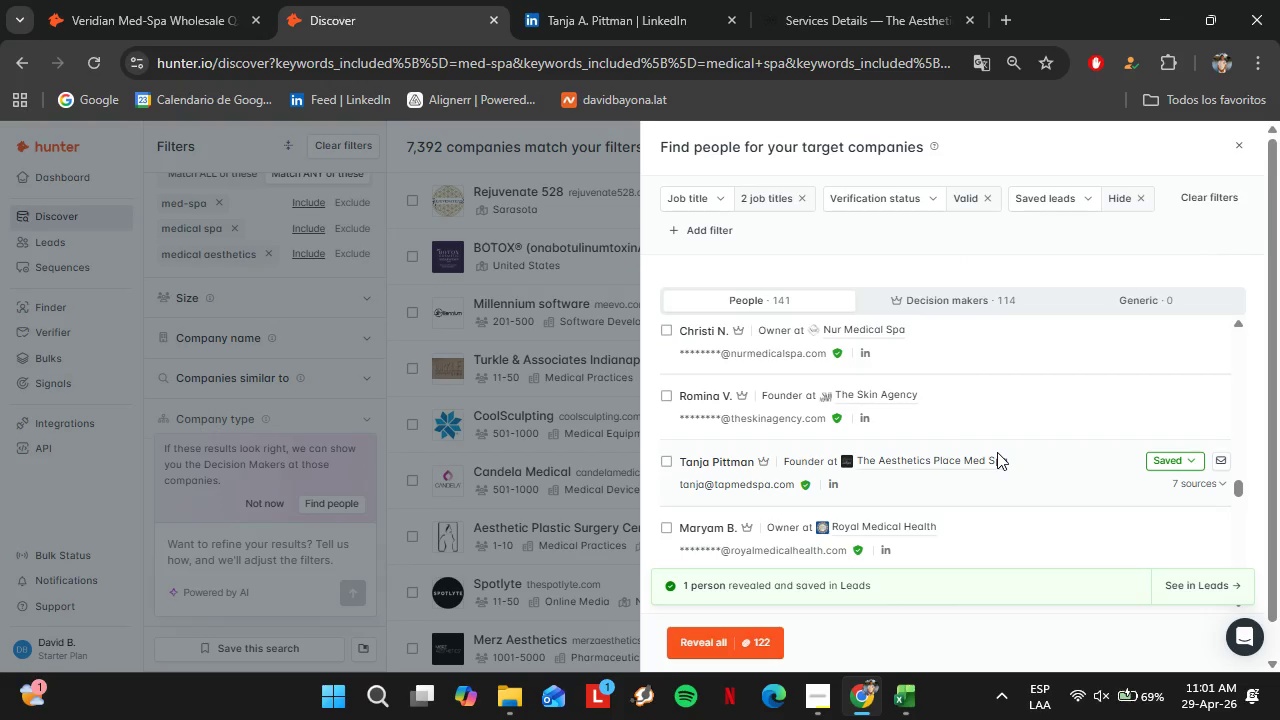 
scroll: coordinate [979, 441], scroll_direction: down, amount: 4.0
 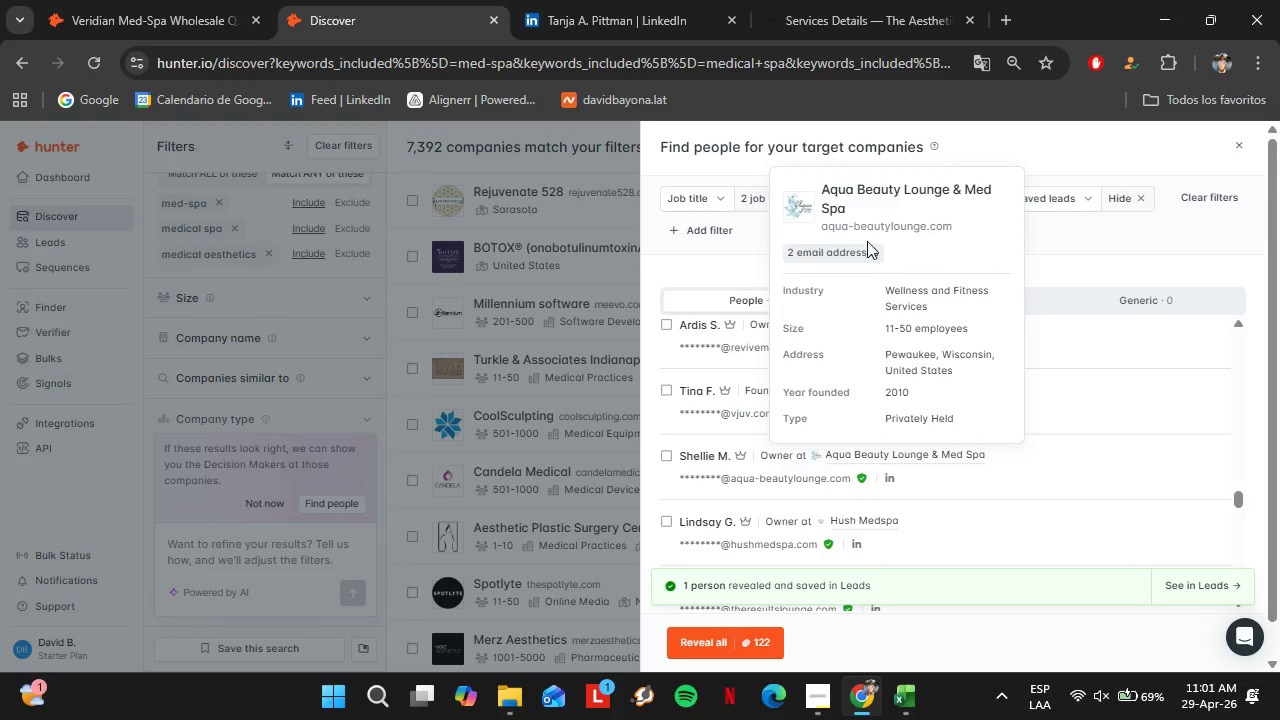 
left_click([876, 224])
 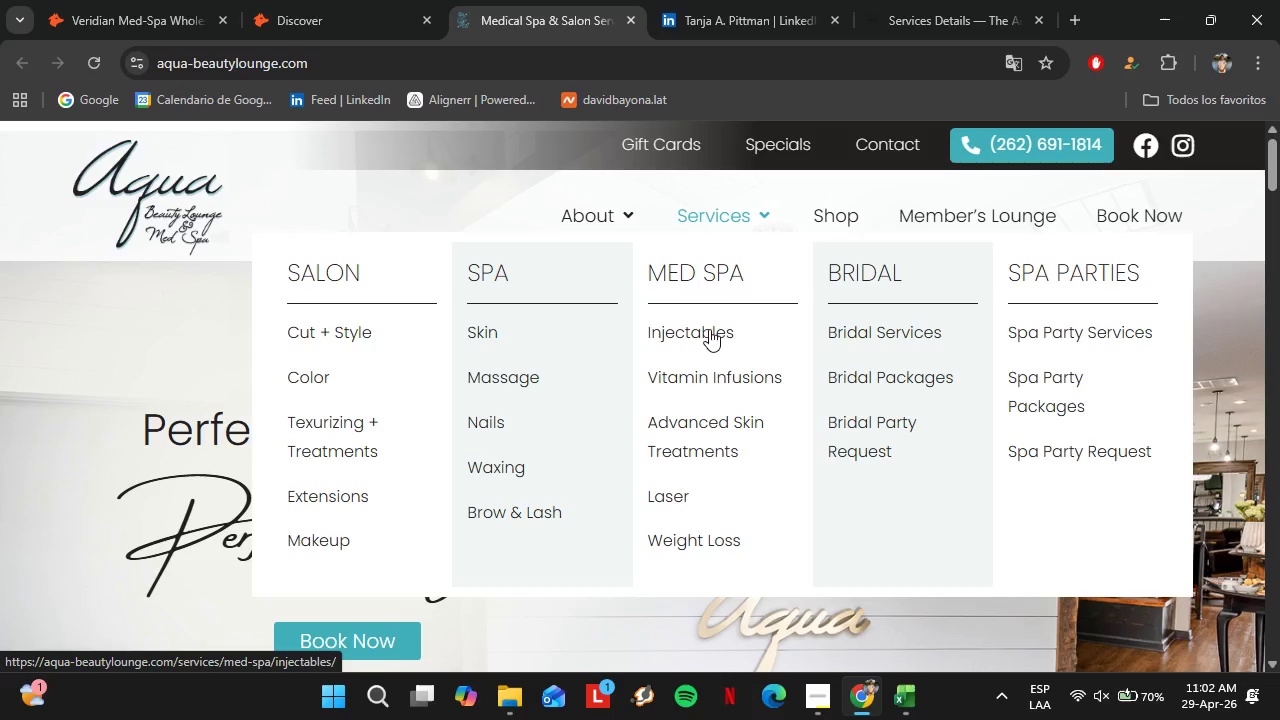 
wait(33.86)
 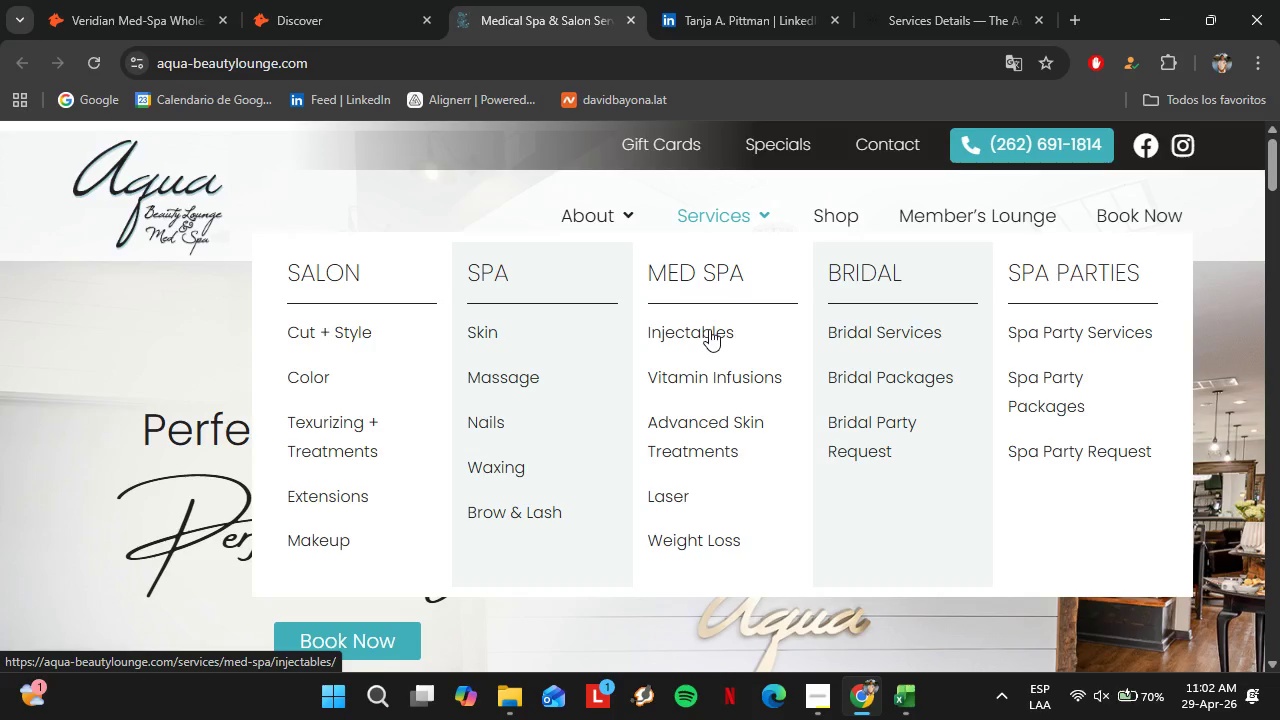 
left_click([689, 370])
 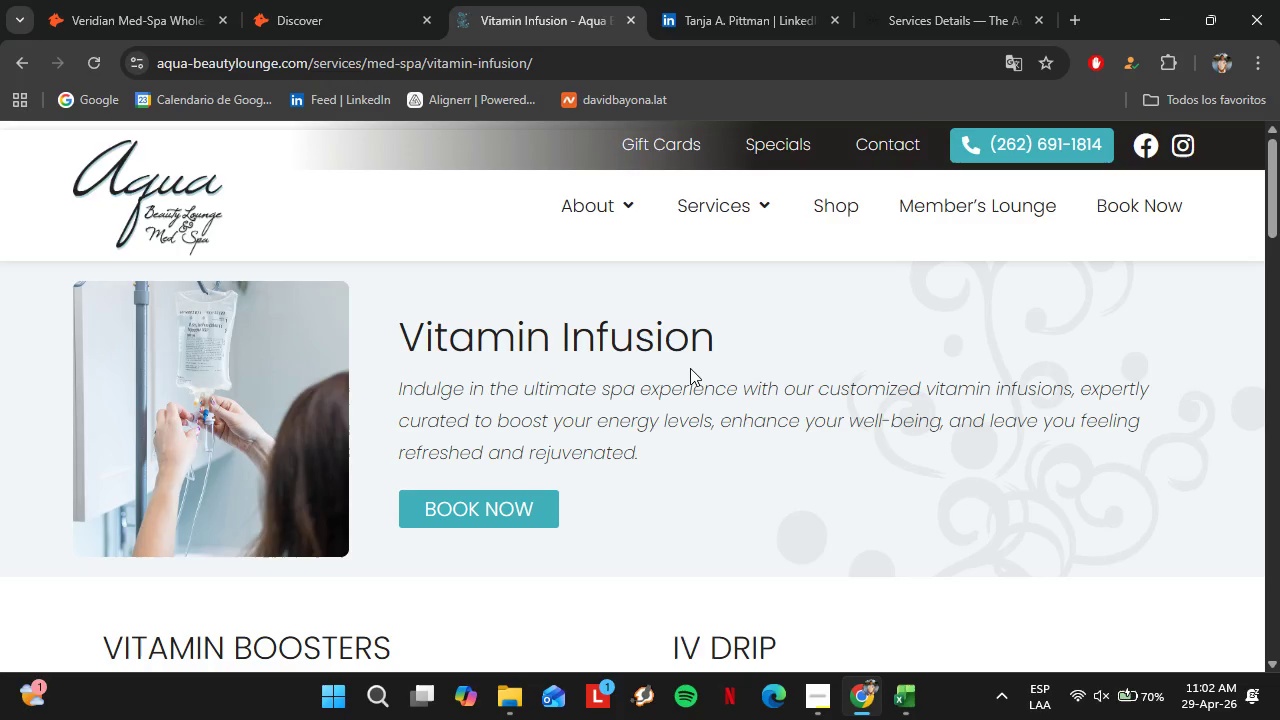 
wait(17.22)
 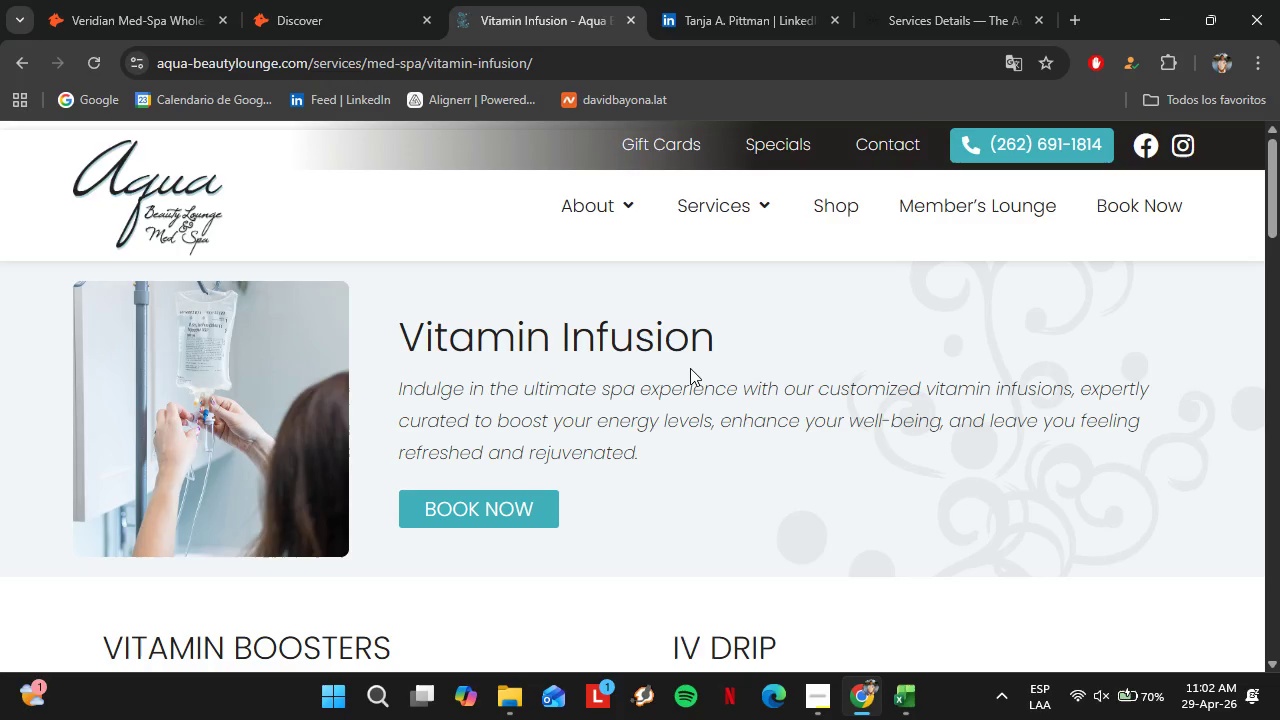 
scroll: coordinate [513, 398], scroll_direction: down, amount: 4.0
 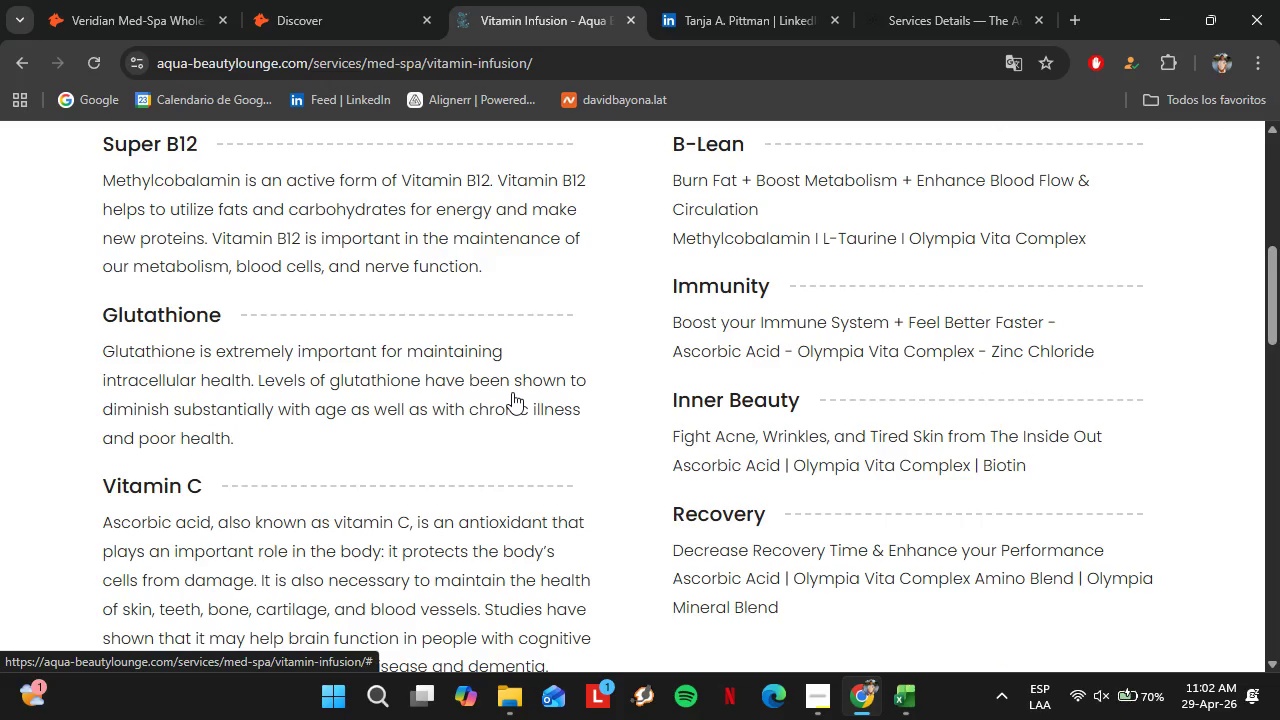 
wait(6.22)
 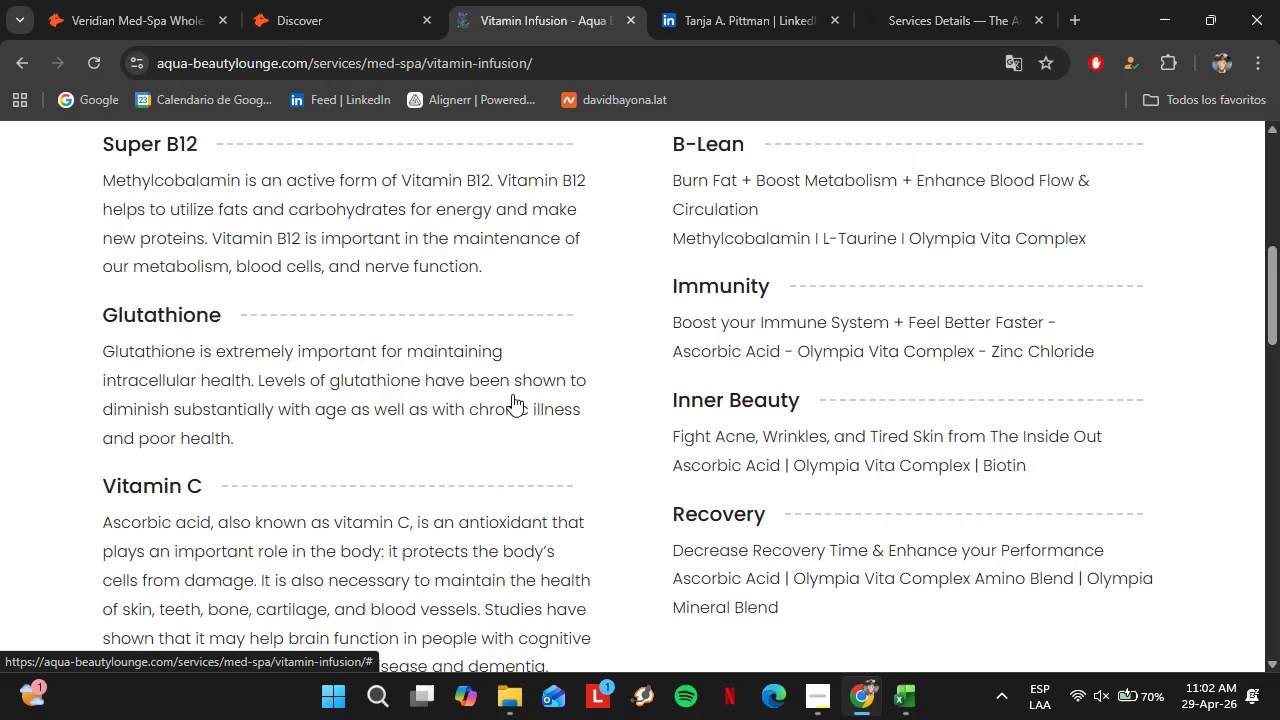 
scroll: coordinate [512, 388], scroll_direction: down, amount: 4.0
 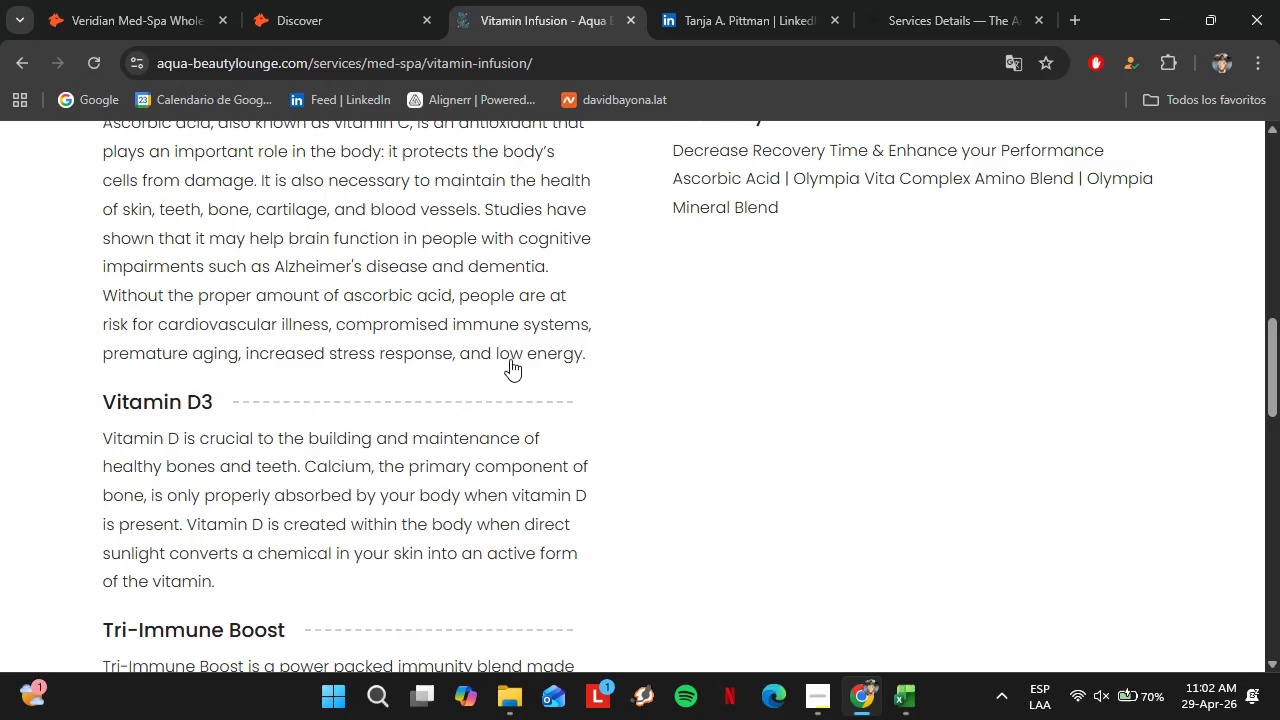 
scroll: coordinate [457, 394], scroll_direction: up, amount: 11.0
 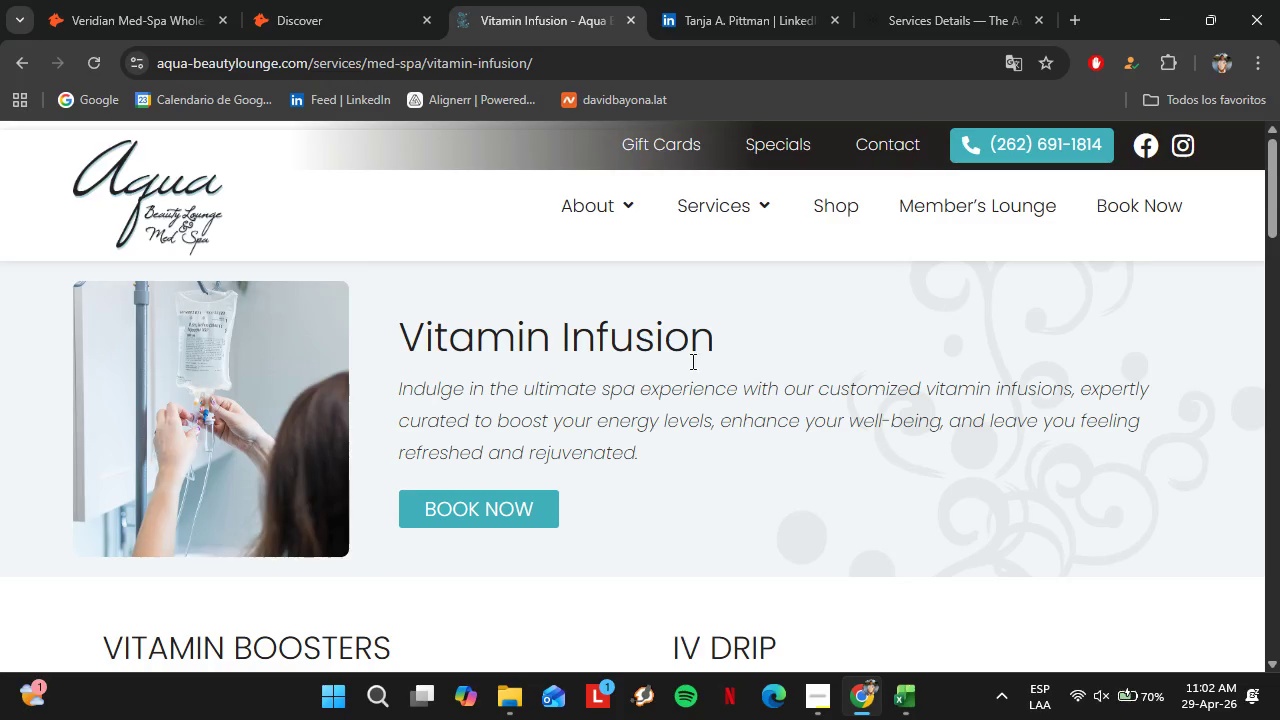 
scroll: coordinate [656, 402], scroll_direction: down, amount: 4.0
 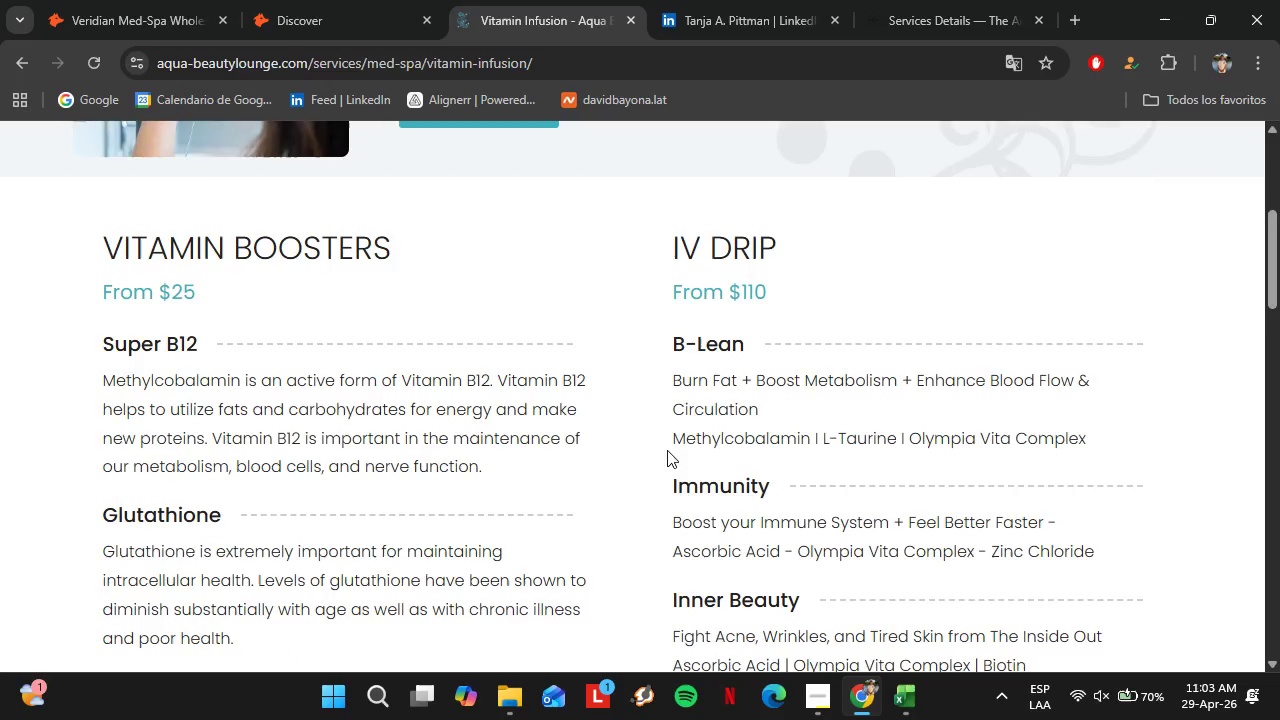 
scroll: coordinate [611, 424], scroll_direction: up, amount: 7.0
 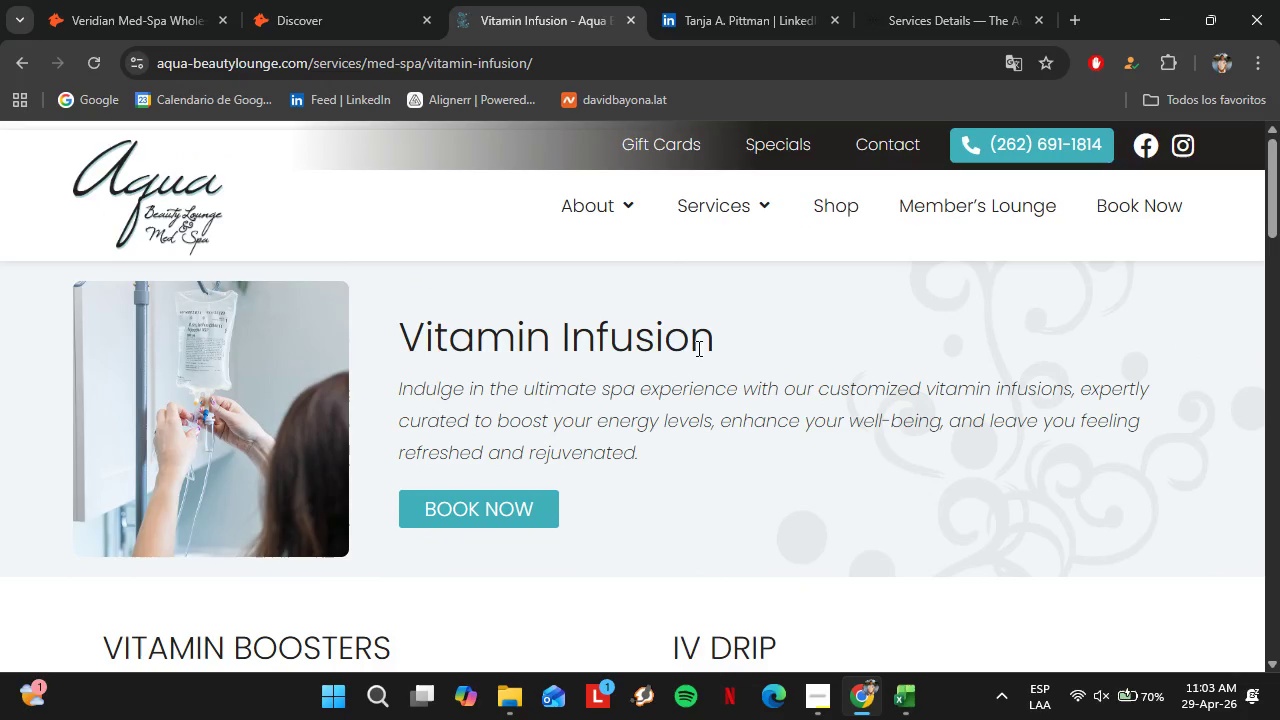 
left_click_drag(start_coordinate=[719, 349], to_coordinate=[406, 328])
 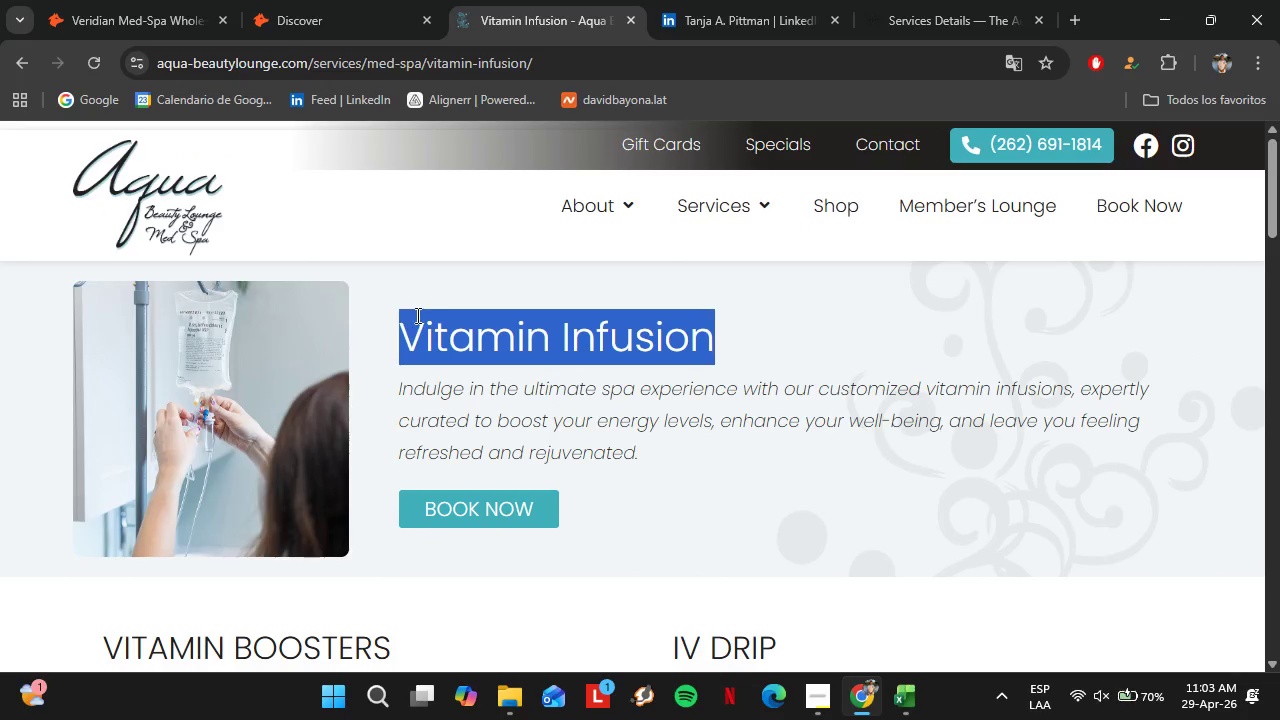 
key(Control+C)
 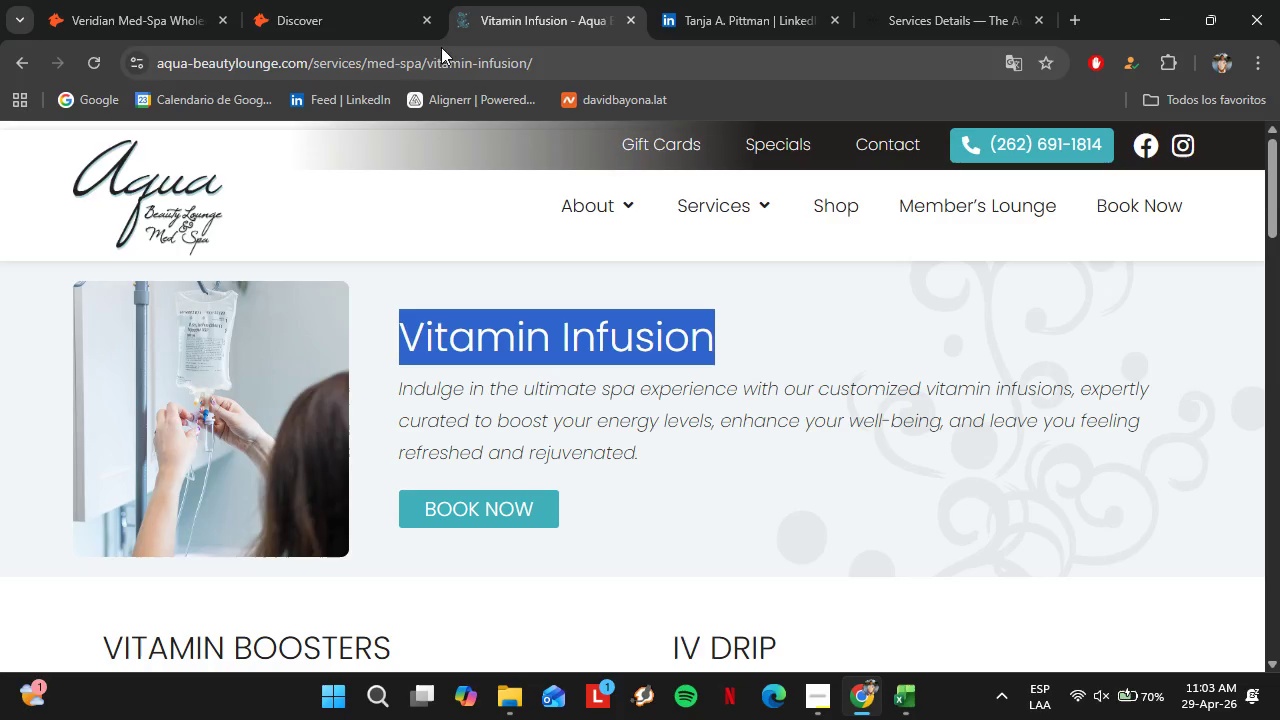 
left_click([287, 0])
 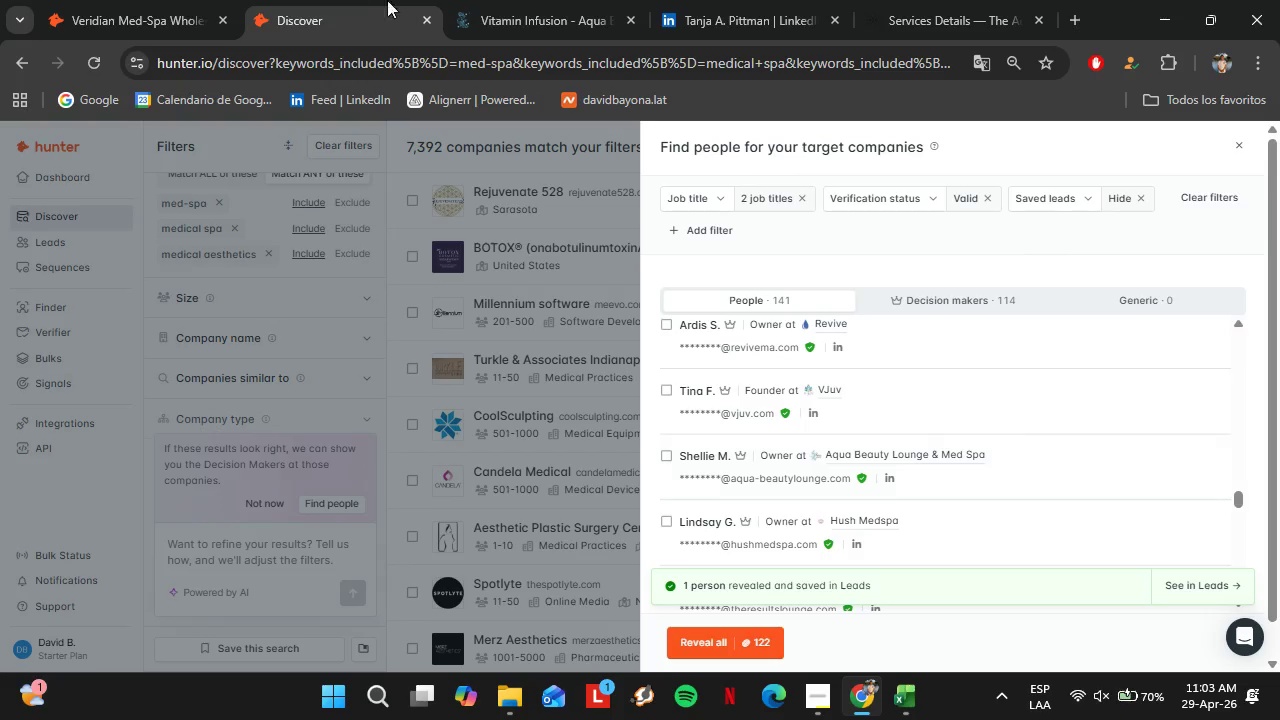 
left_click([566, 0])
 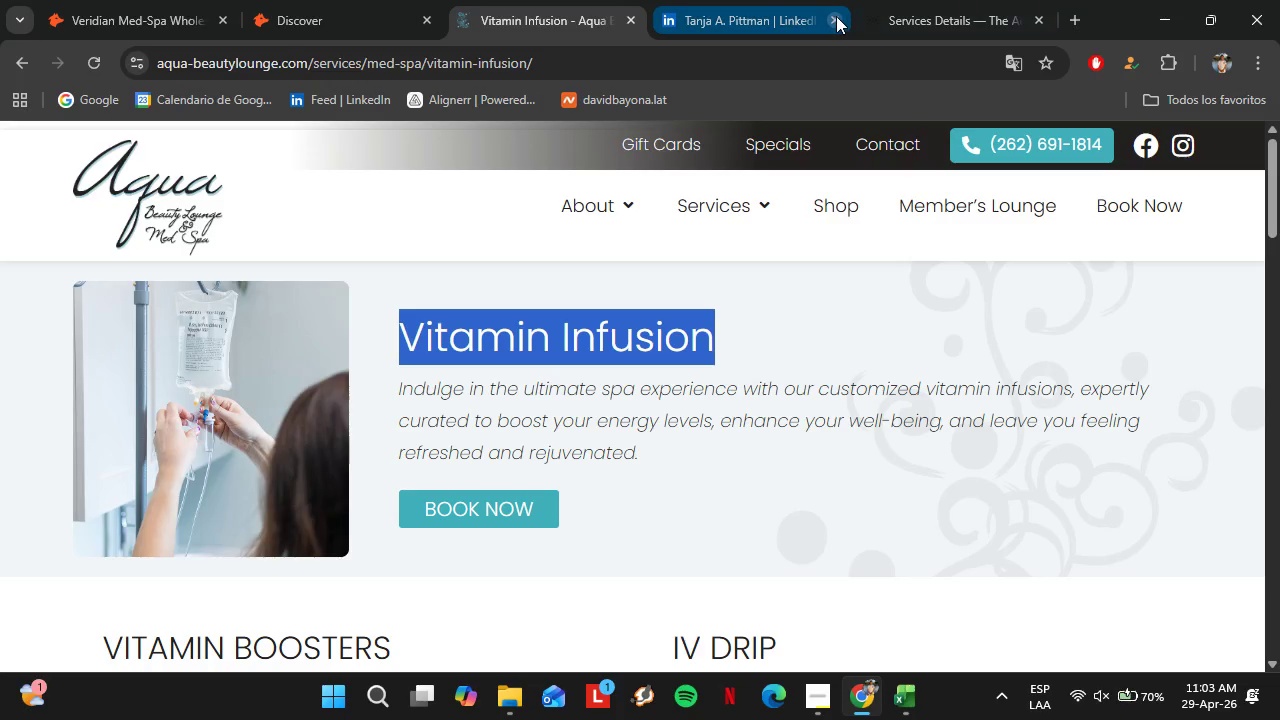 
left_click([836, 16])
 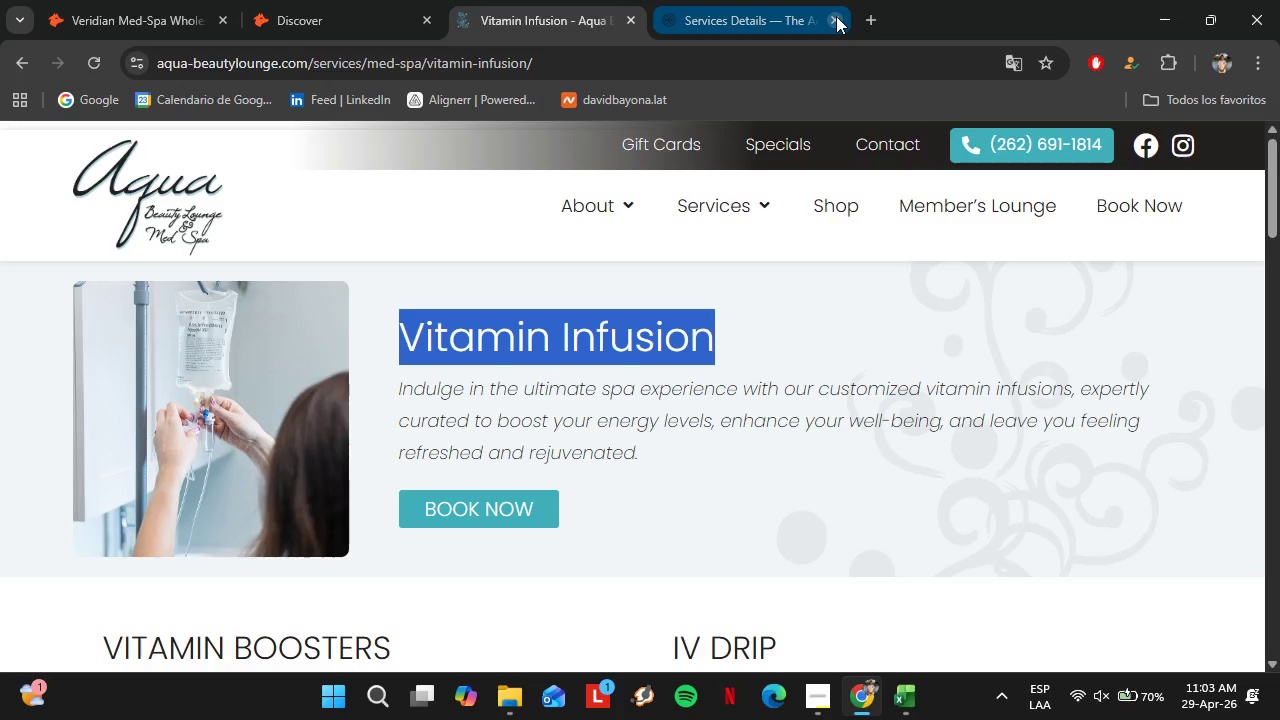 
left_click([836, 16])
 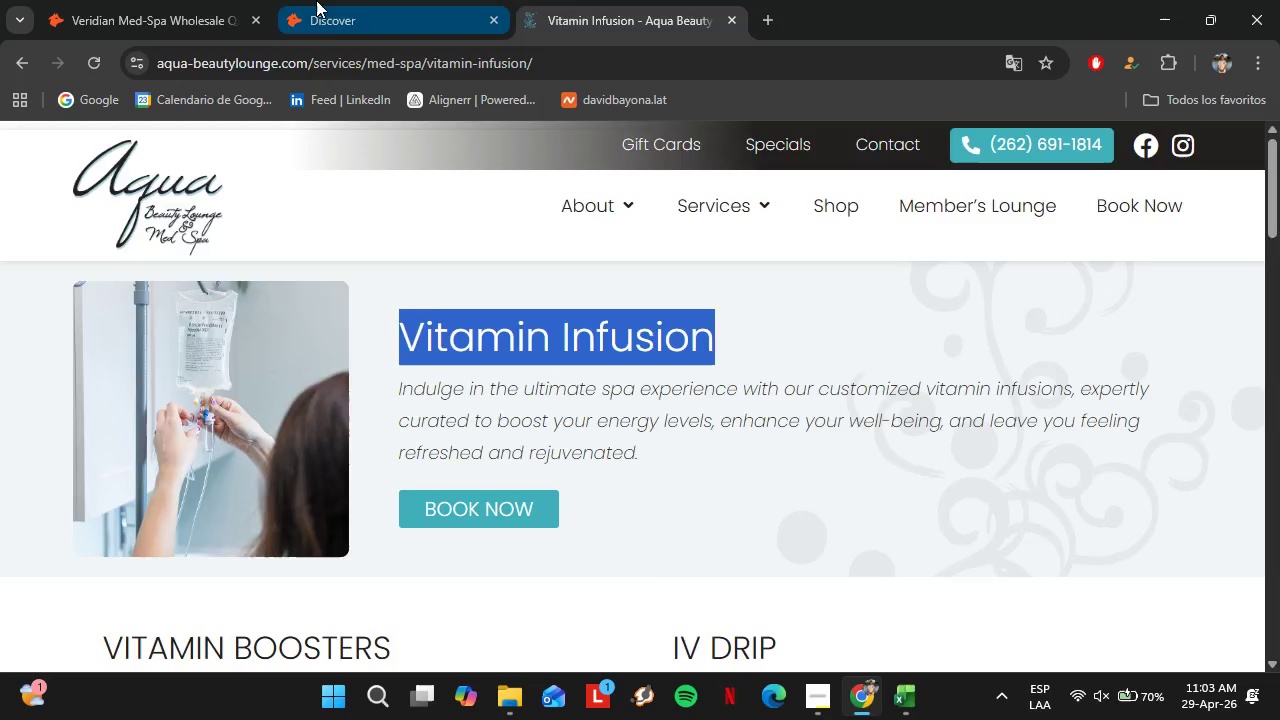 
left_click([316, 0])
 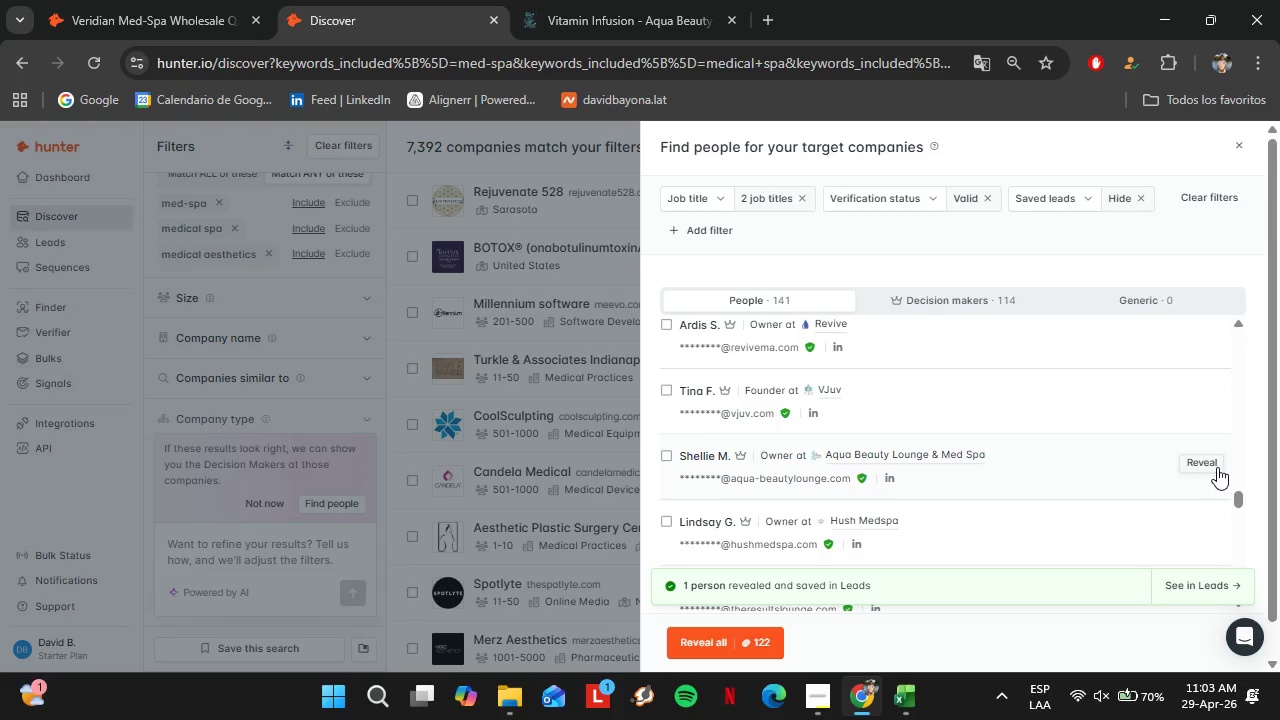 
left_click([1213, 466])
 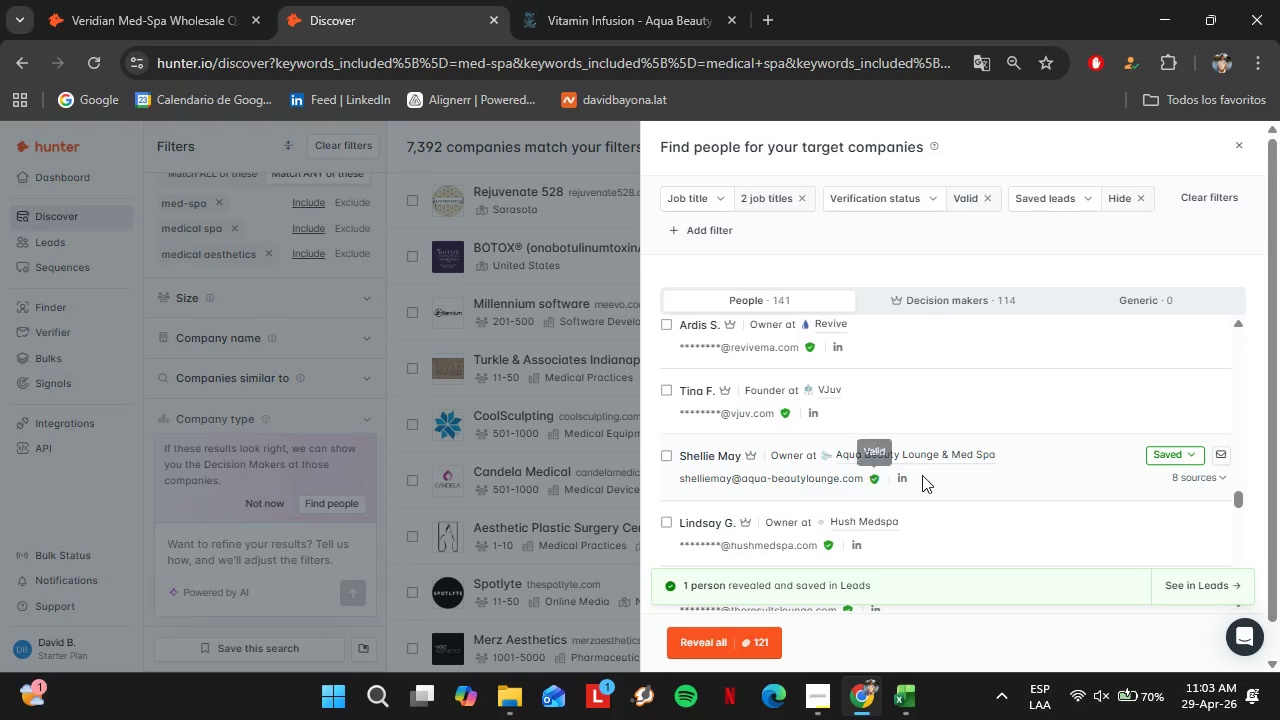 
left_click([901, 478])
 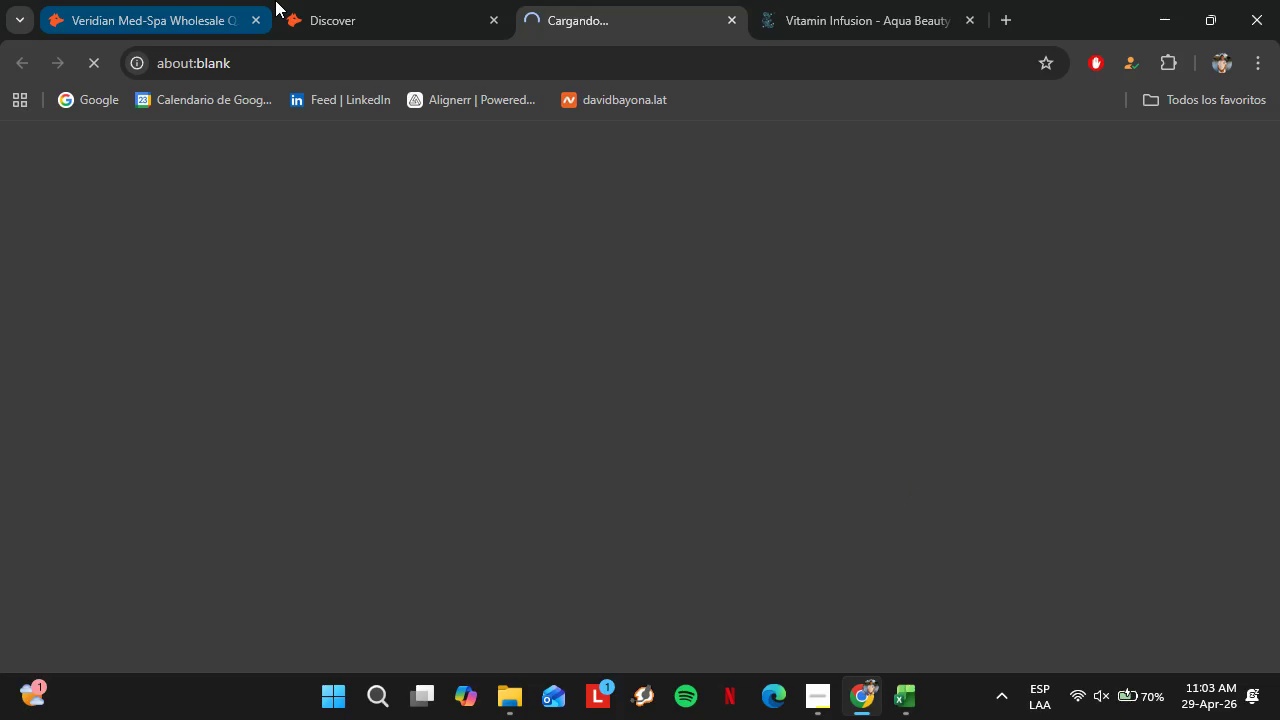 
left_click([280, 0])
 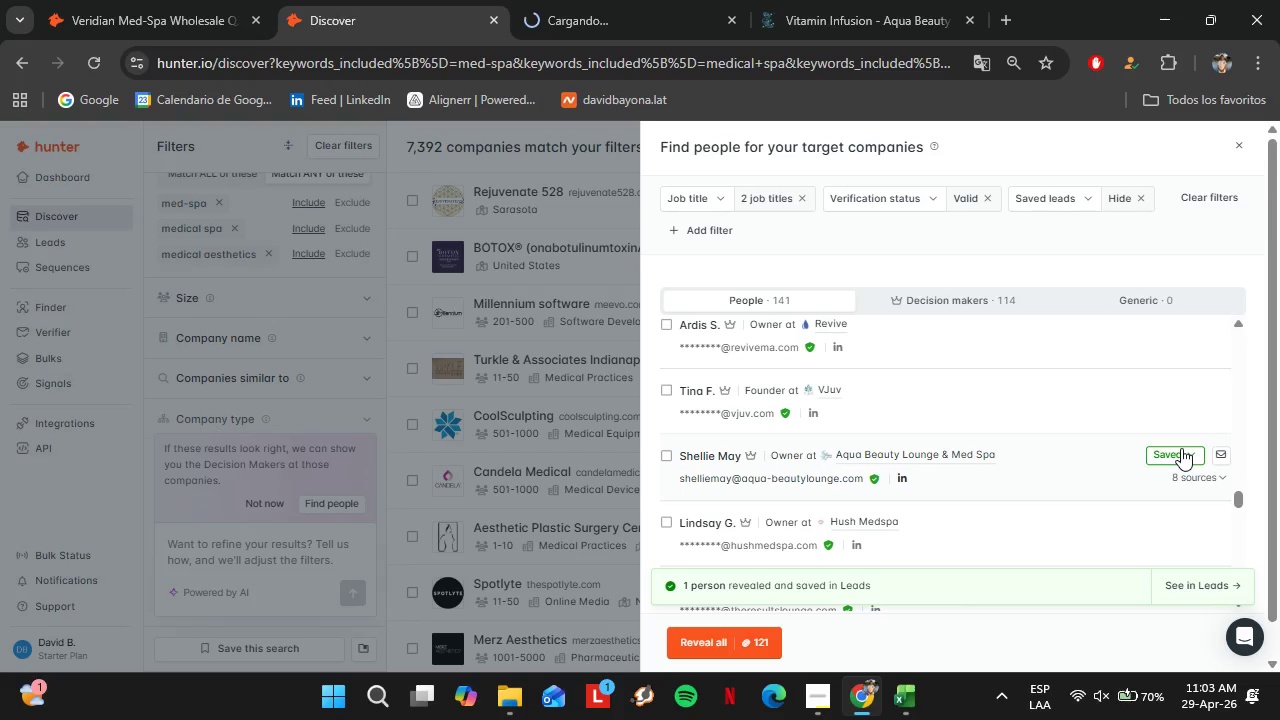 
left_click([1181, 448])
 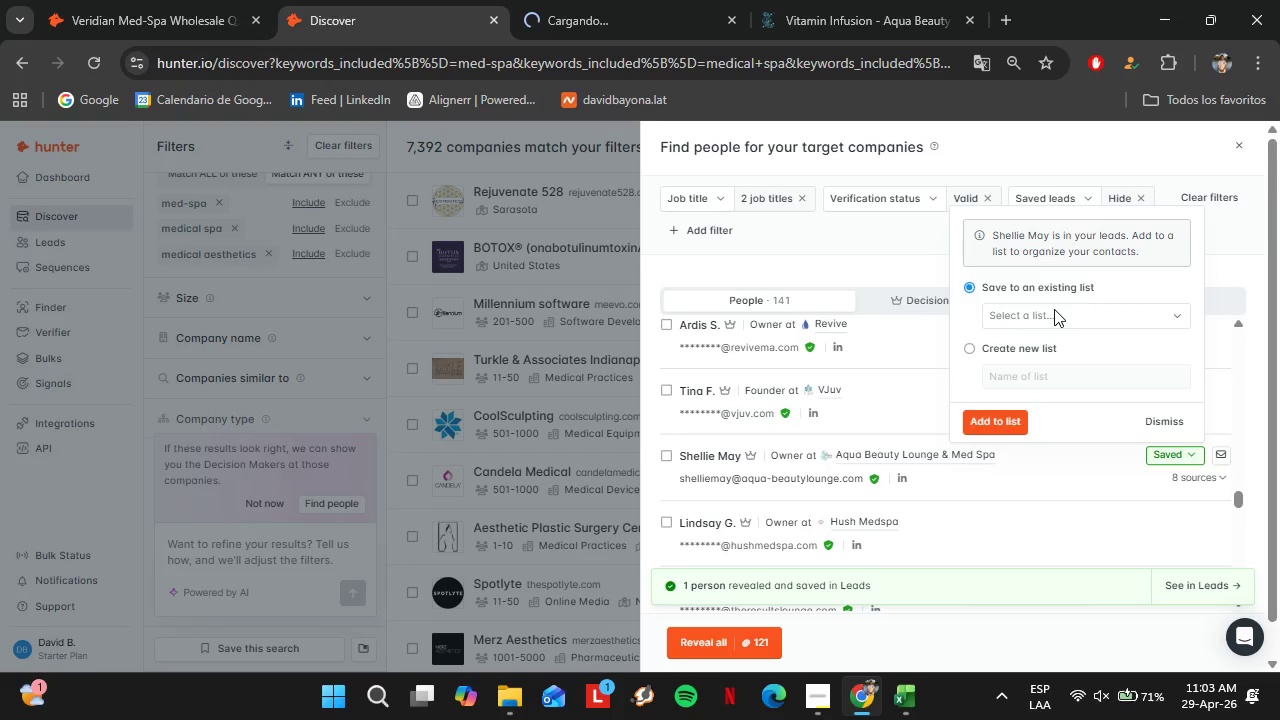 
left_click([1055, 310])
 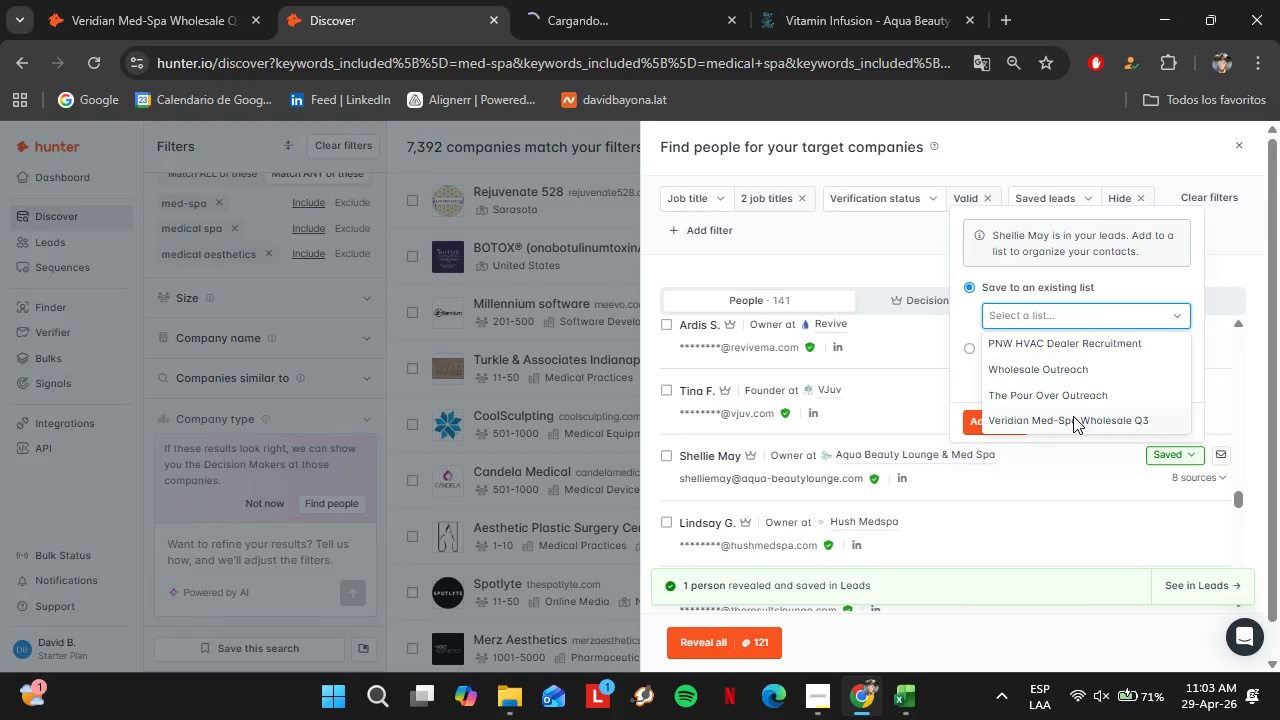 
left_click([1073, 416])
 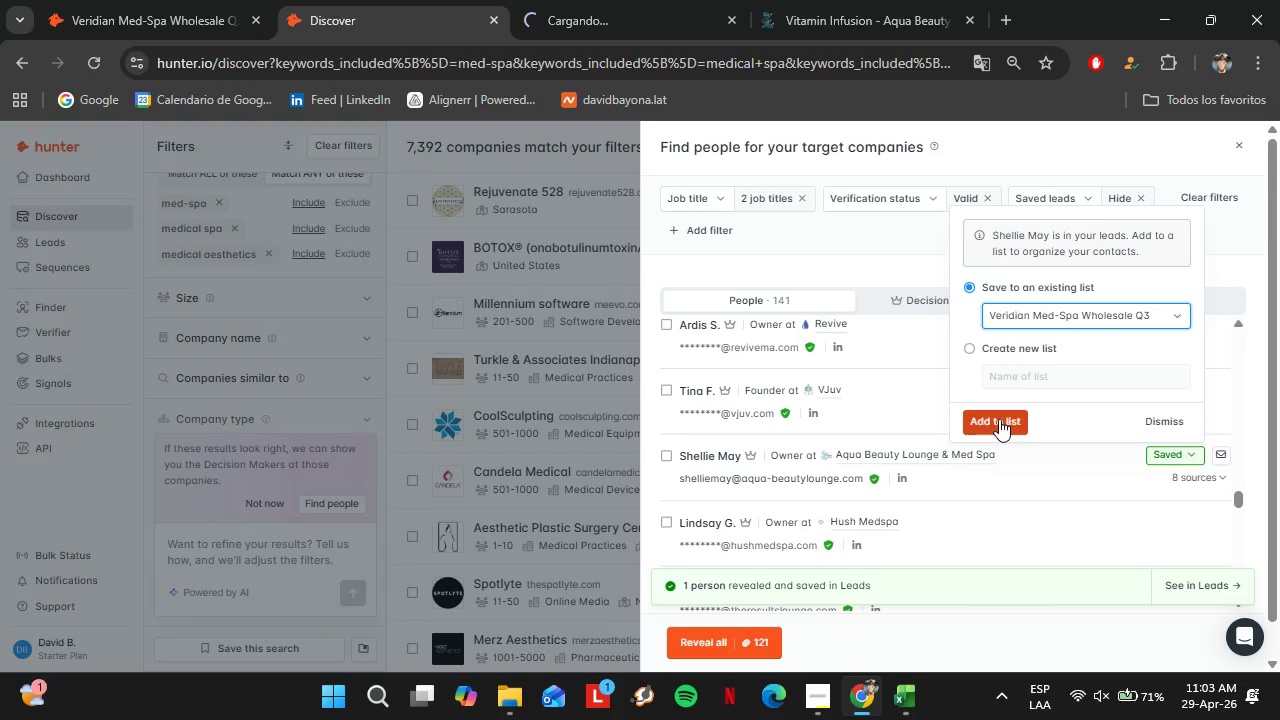 
left_click([999, 419])
 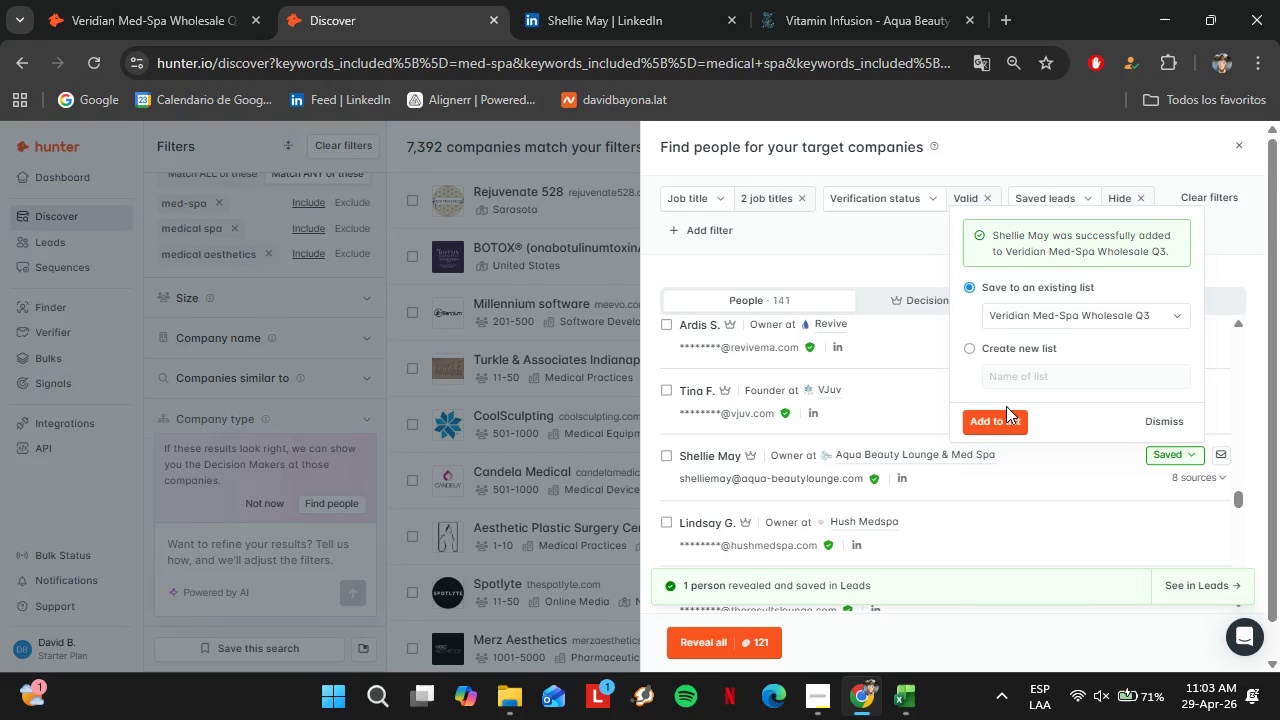 
wait(20.02)
 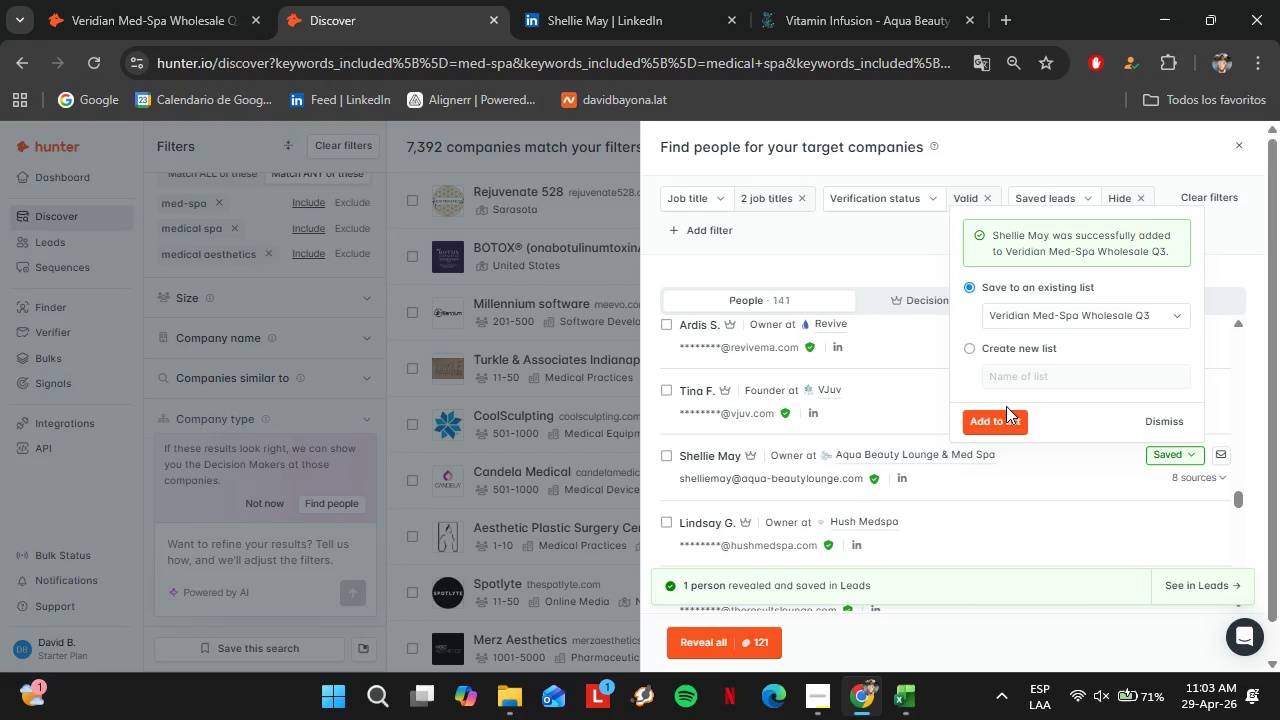 
left_click_drag(start_coordinate=[64, 0], to_coordinate=[75, 0])
 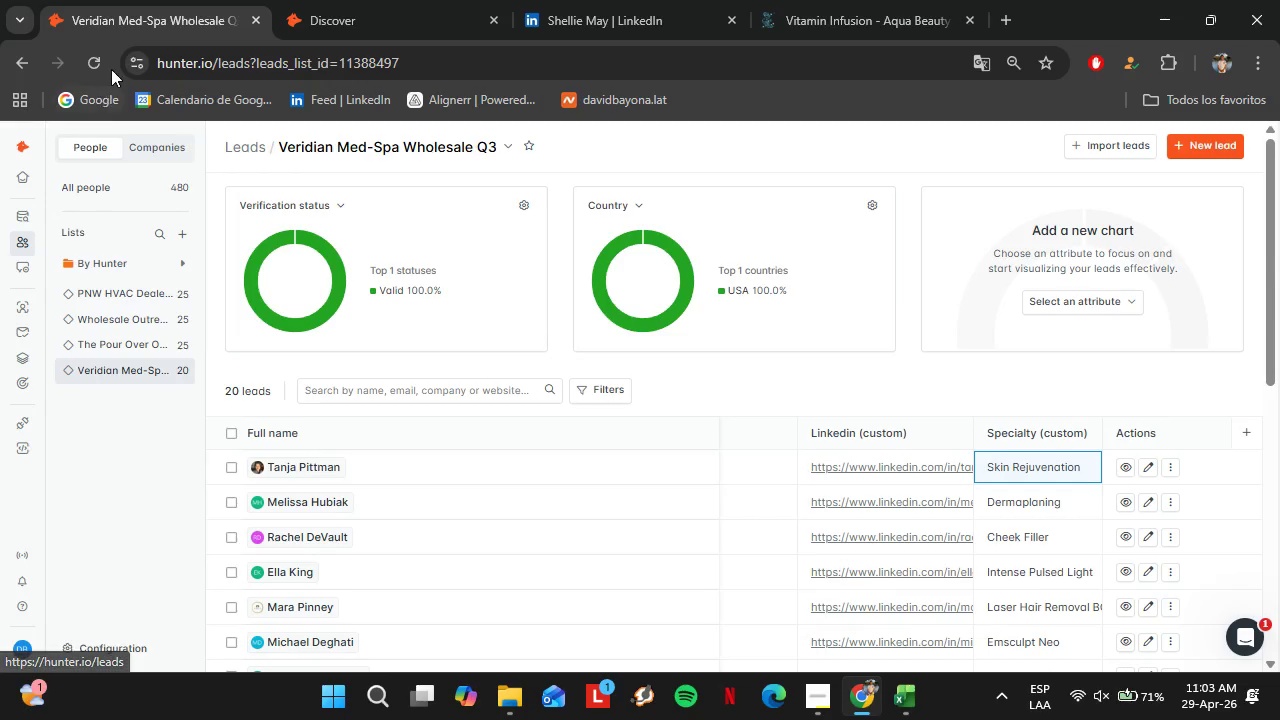 
left_click([101, 69])
 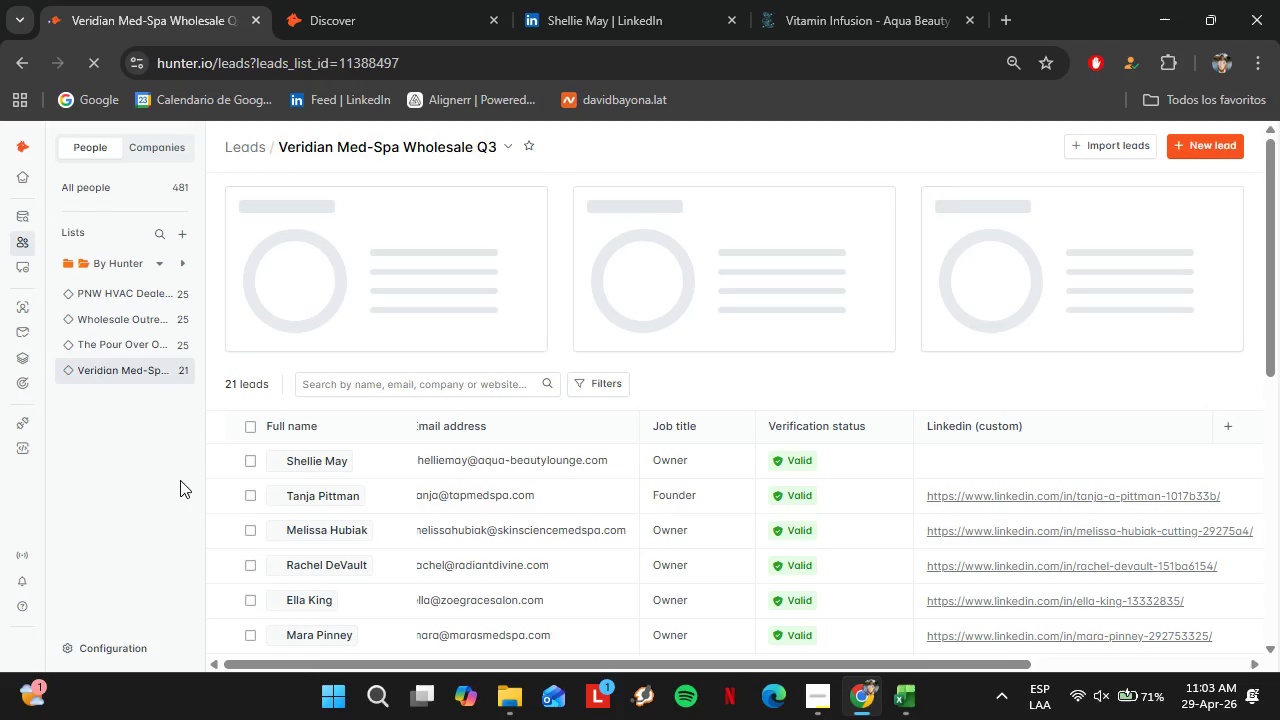 
wait(5.19)
 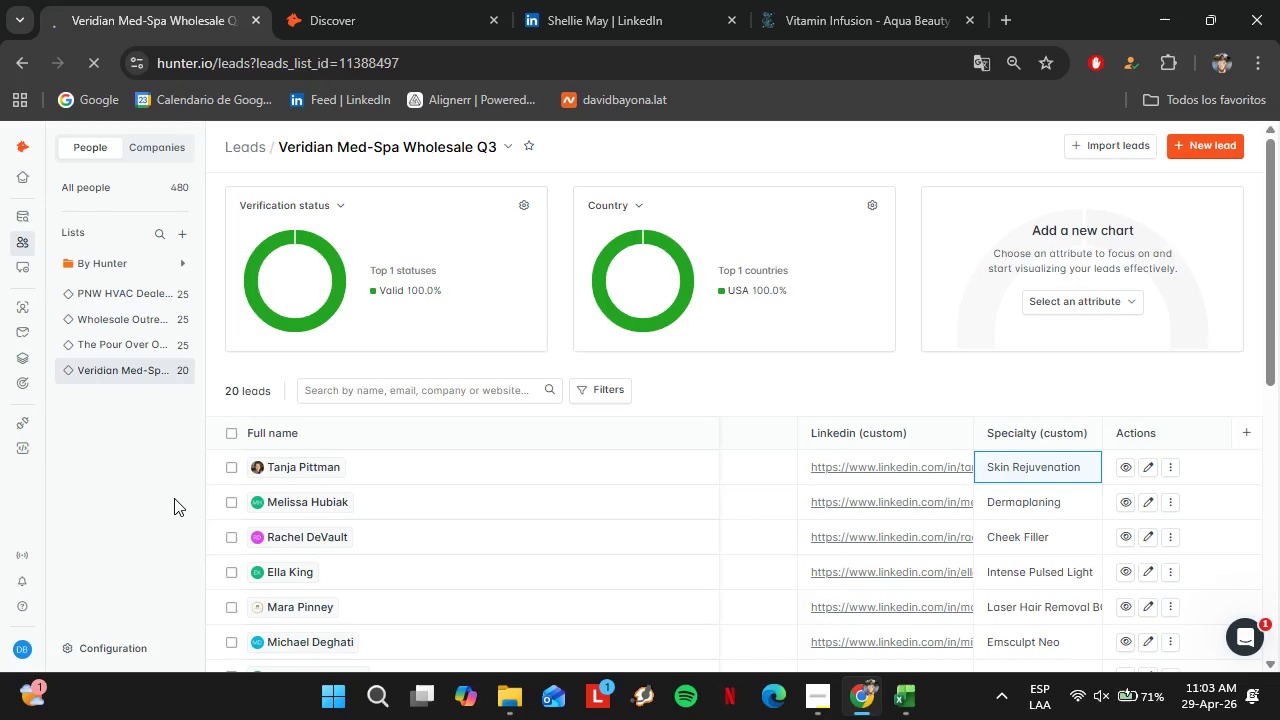 
scroll: coordinate [518, 430], scroll_direction: down, amount: 4.0
 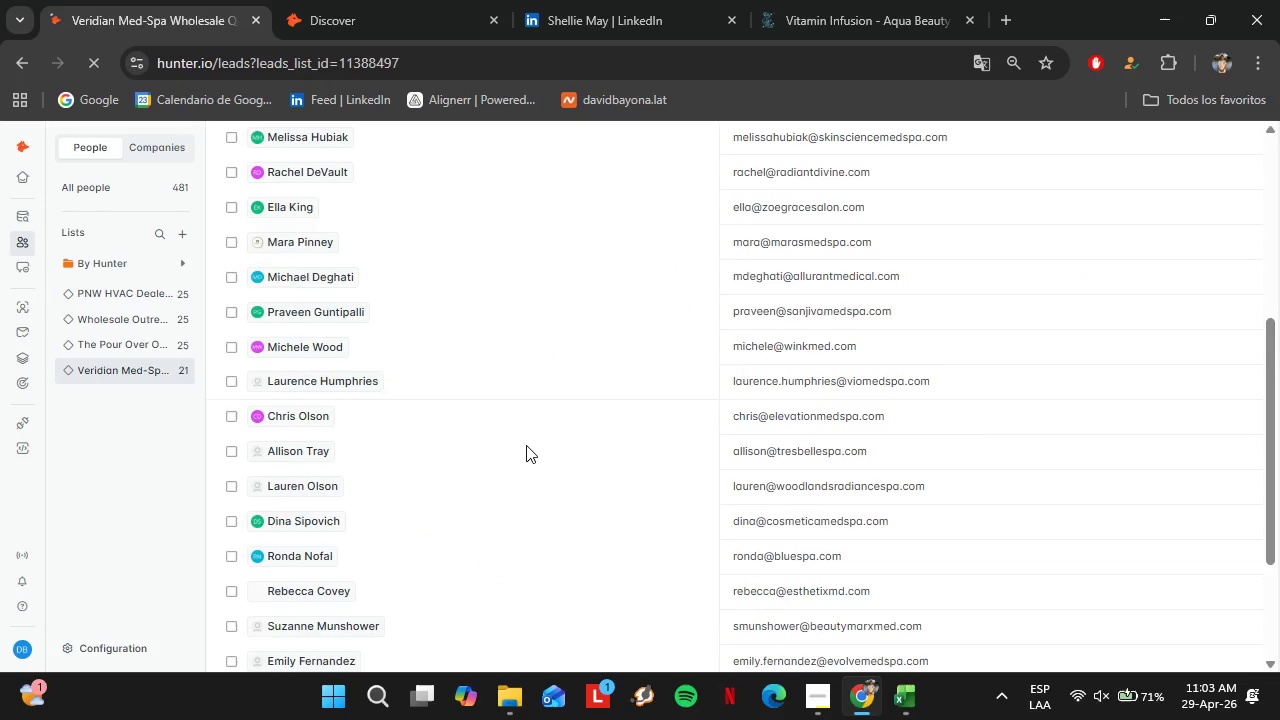 
left_click_drag(start_coordinate=[548, 561], to_coordinate=[1115, 597])
 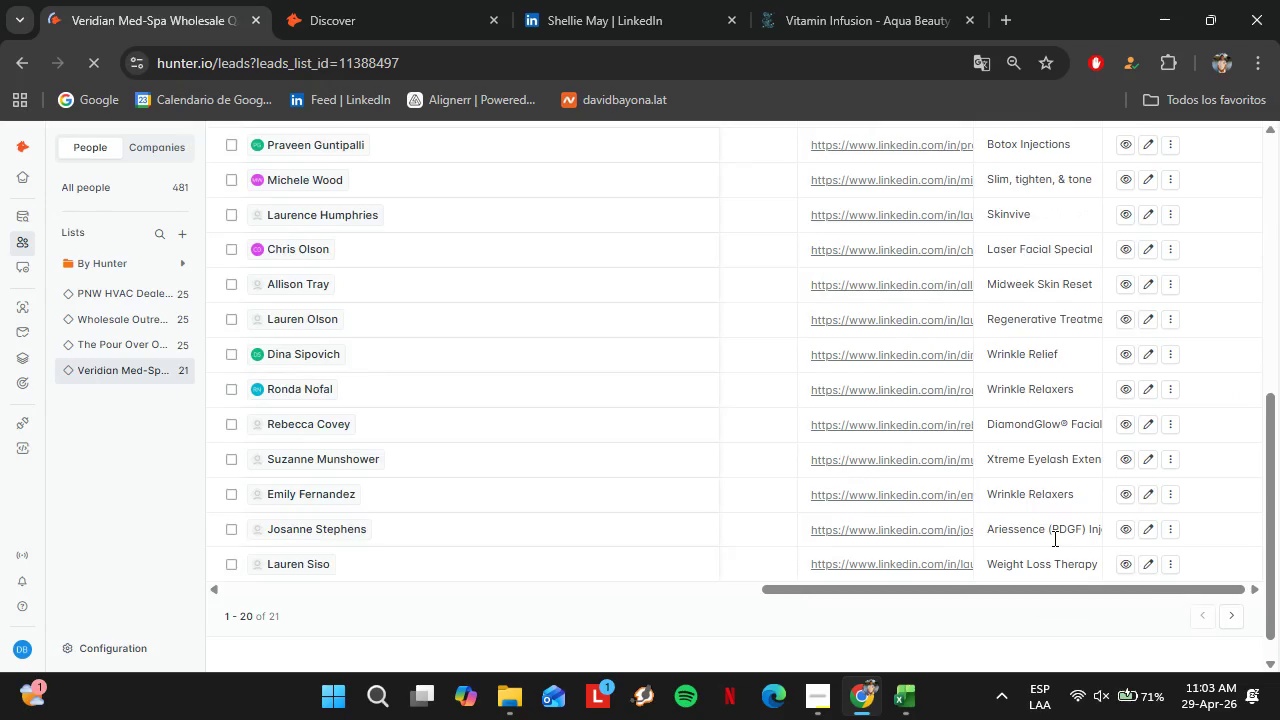 
scroll: coordinate [526, 445], scroll_direction: down, amount: 4.0
 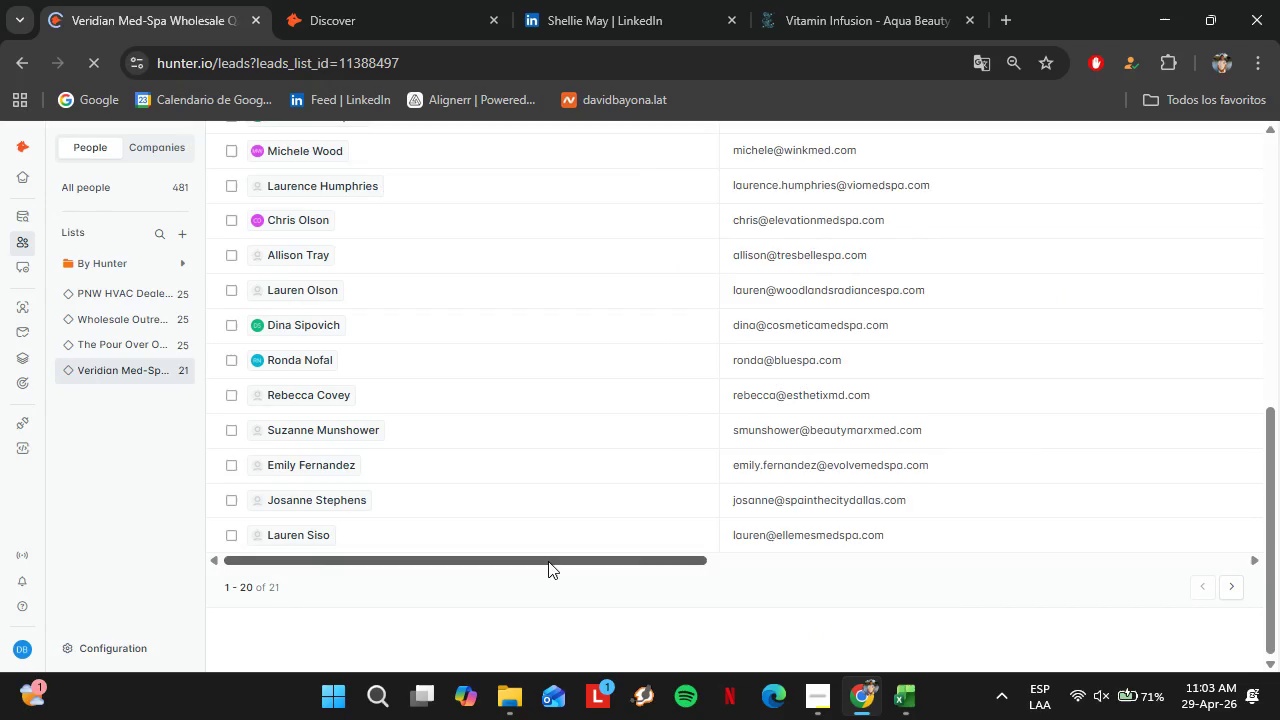 
scroll: coordinate [1048, 533], scroll_direction: up, amount: 5.0
 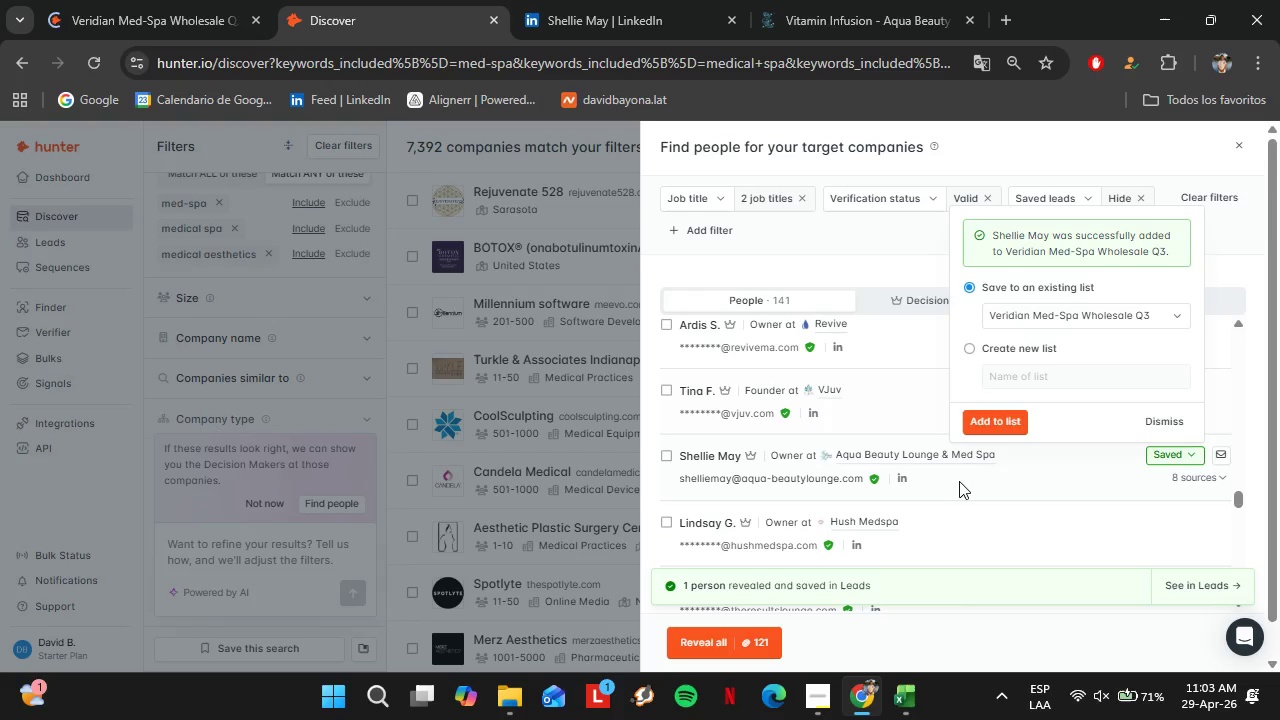 
left_click([593, 0])
 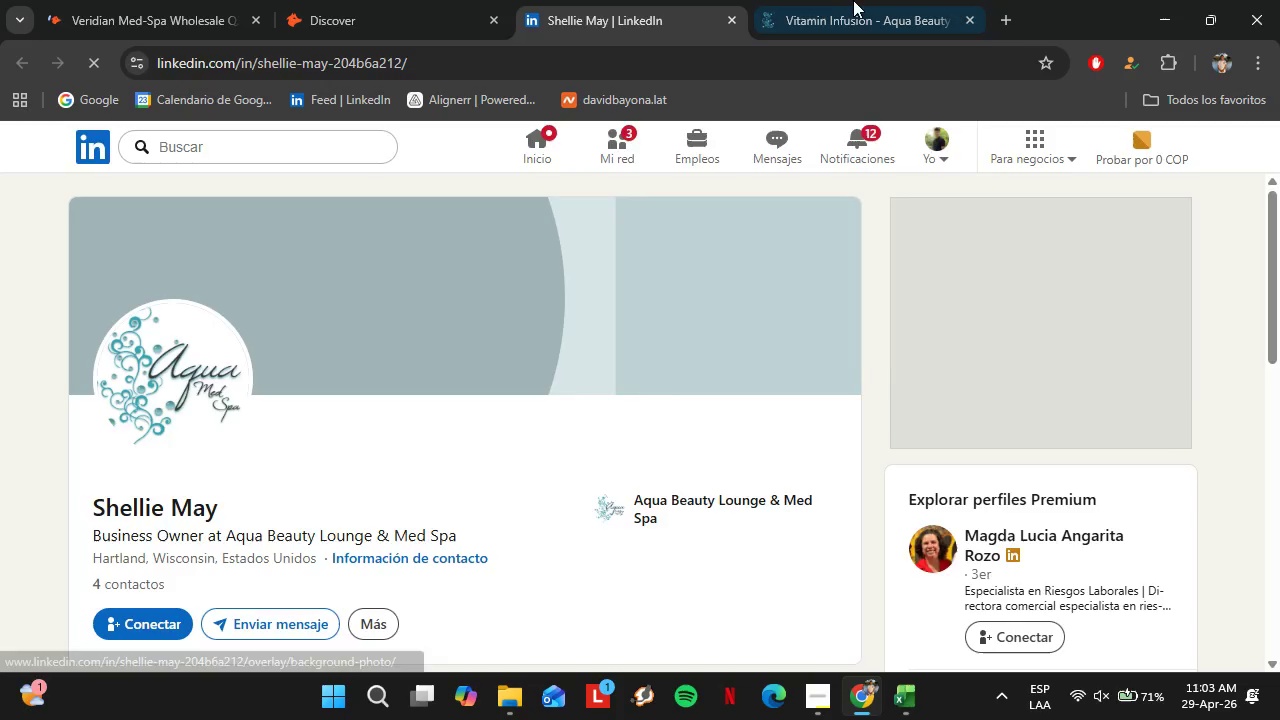 
left_click([843, 0])
 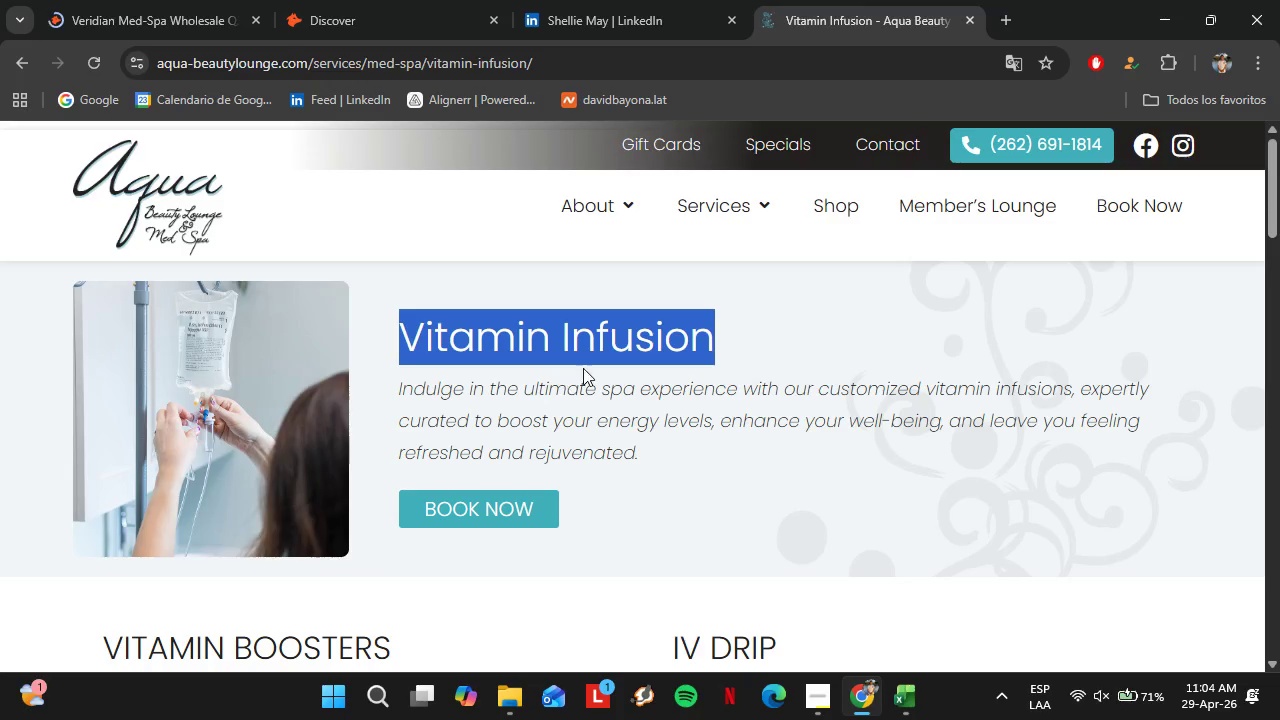 
key(Control+C)
 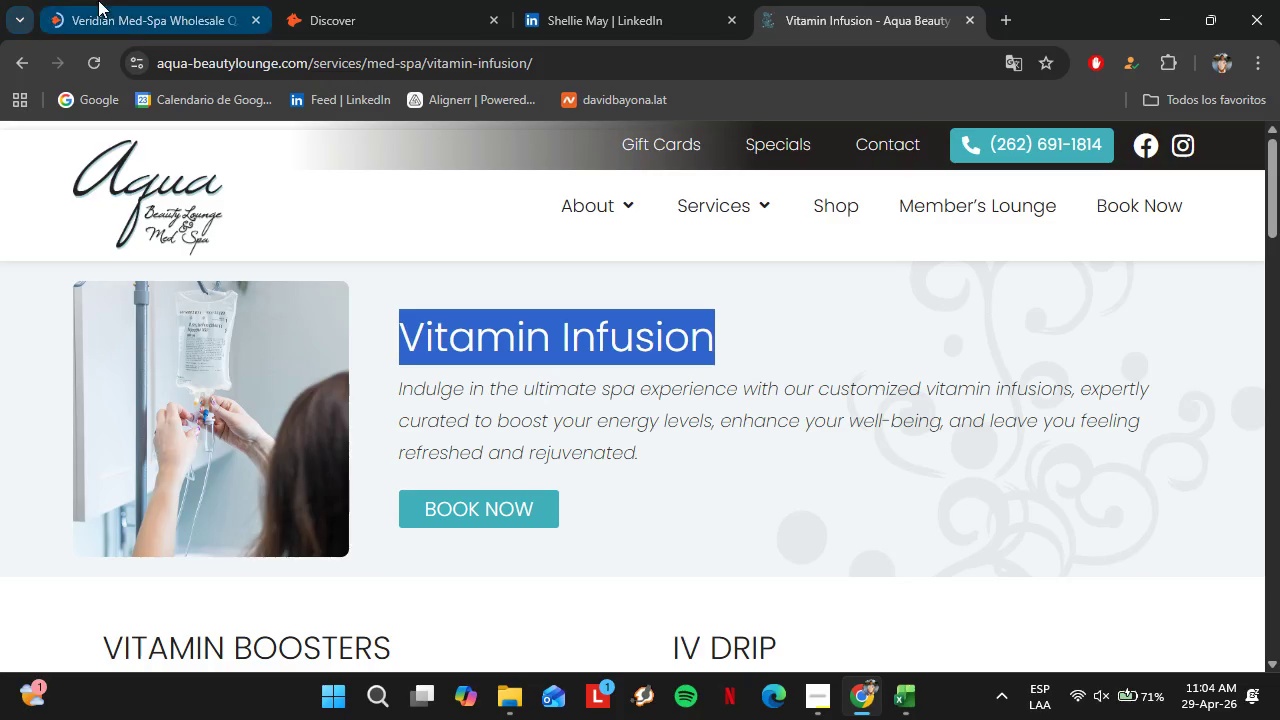 
left_click([98, 0])
 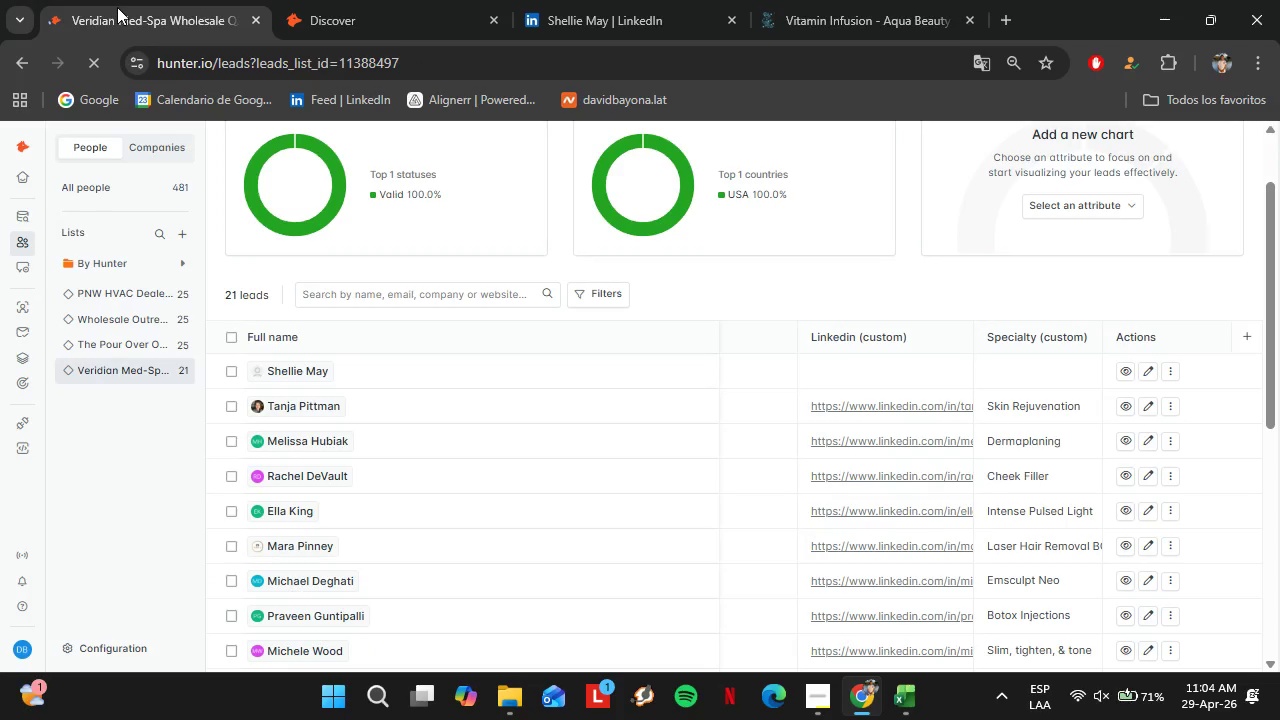 
double_click([1034, 366])
 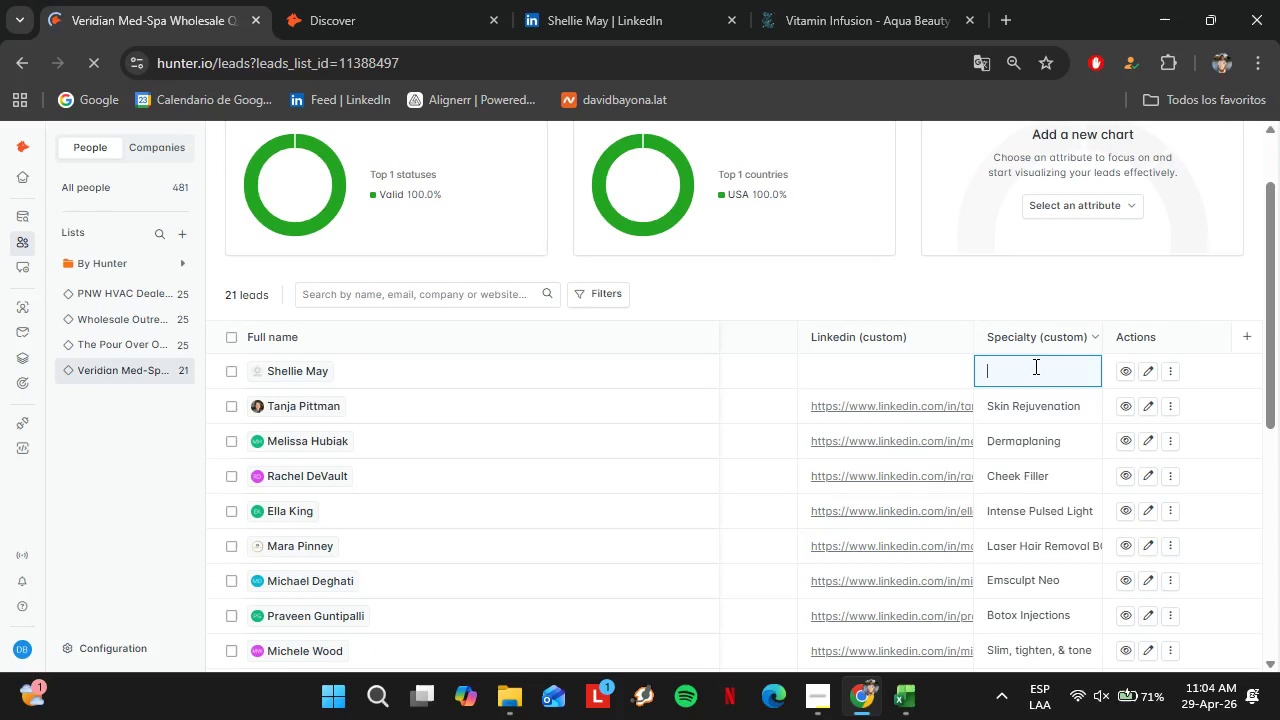 
triple_click([1034, 366])
 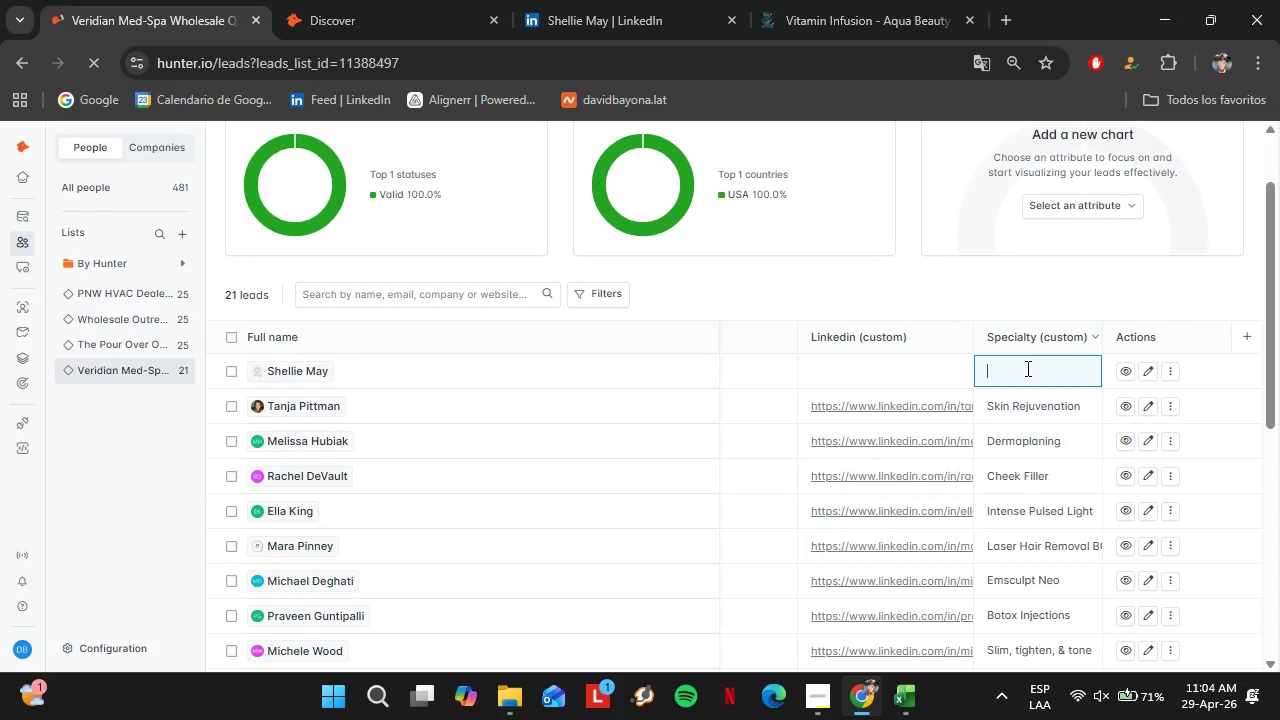 
key(Control+V)
 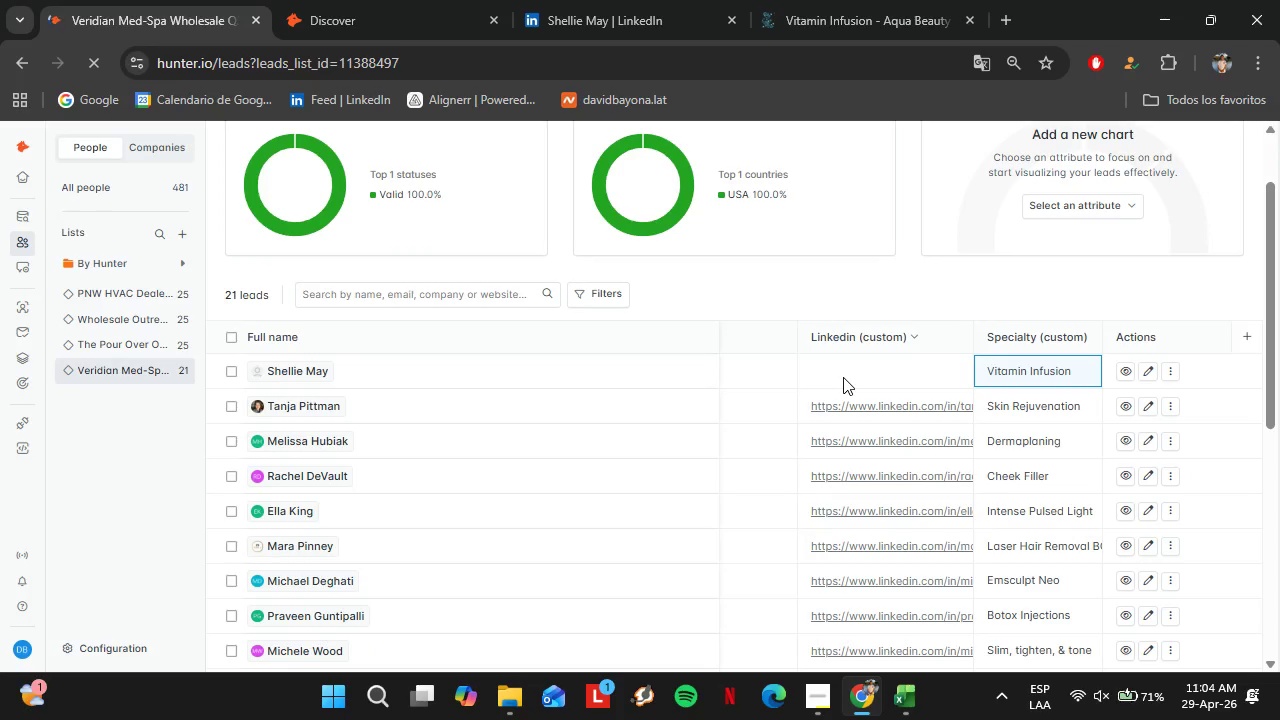 
double_click([843, 377])
 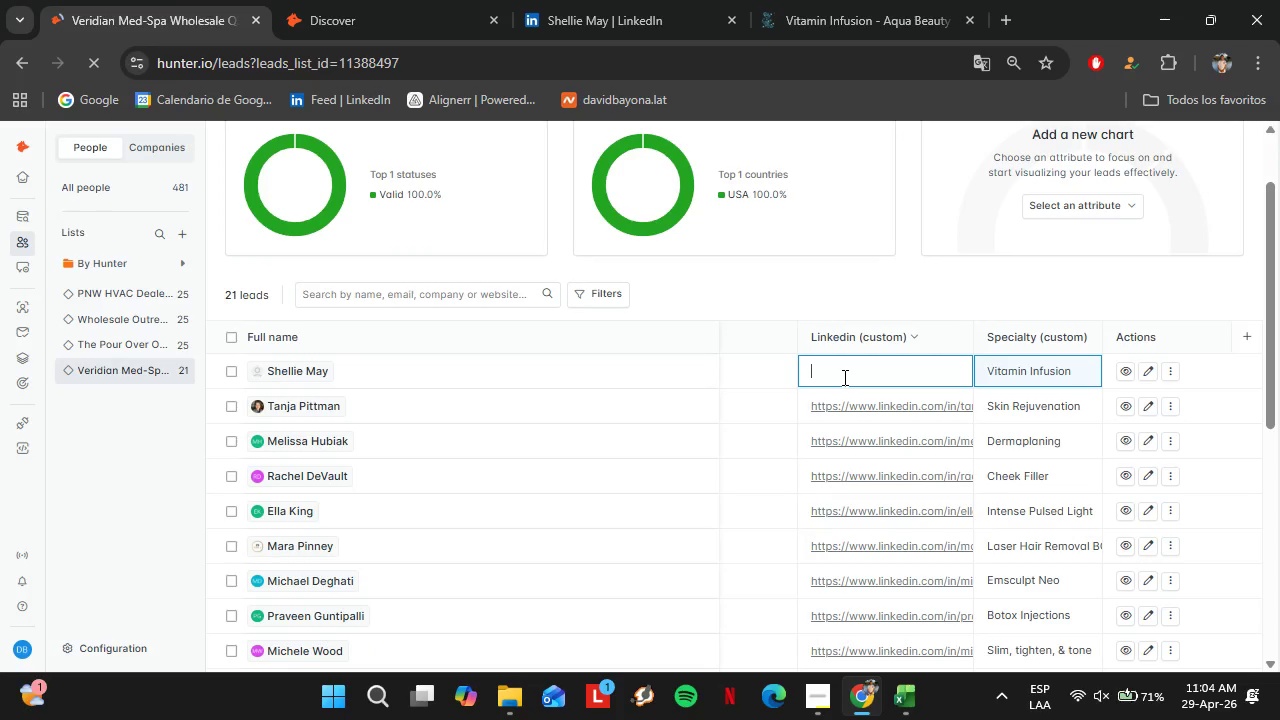 
triple_click([843, 377])
 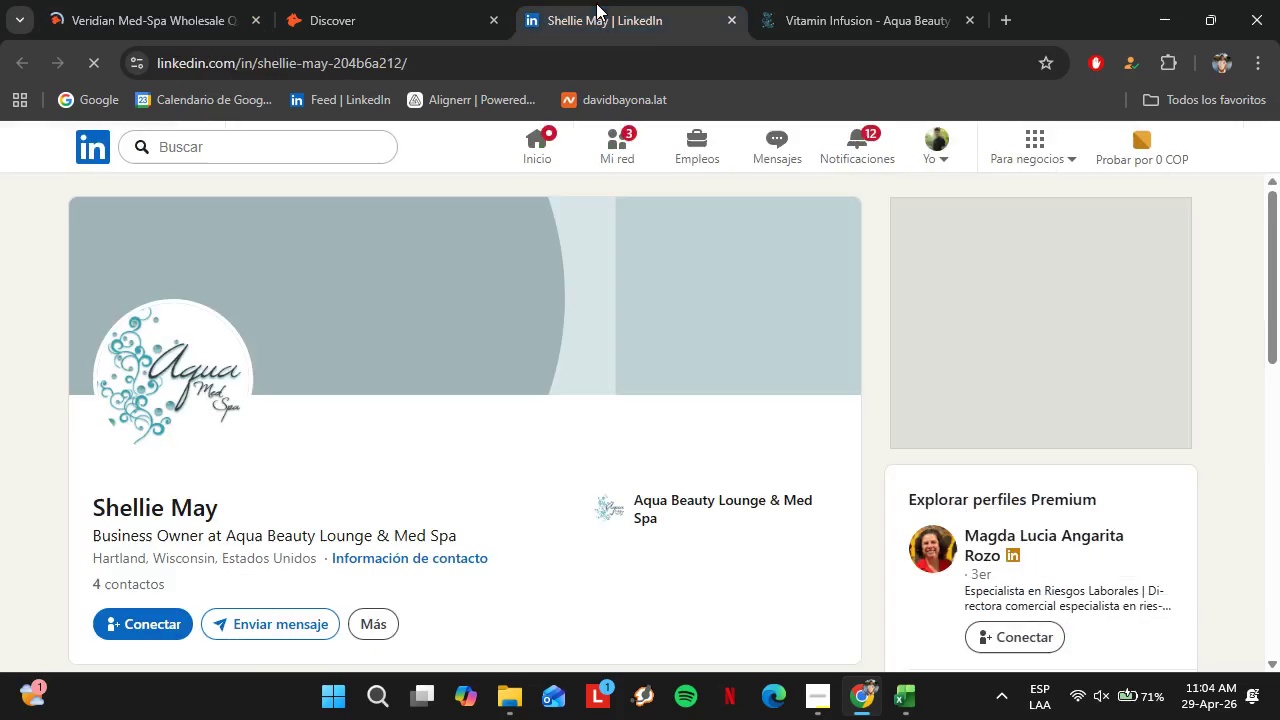 
left_click([596, 3])
 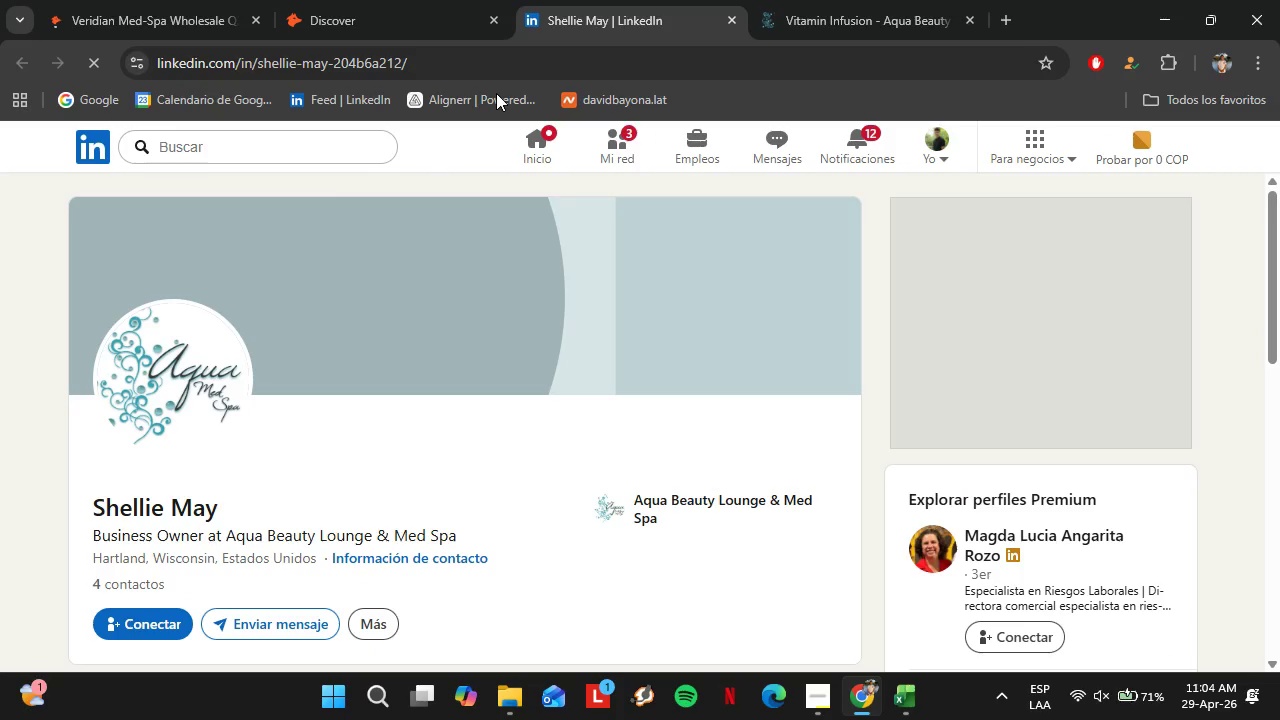 
left_click([327, 68])
 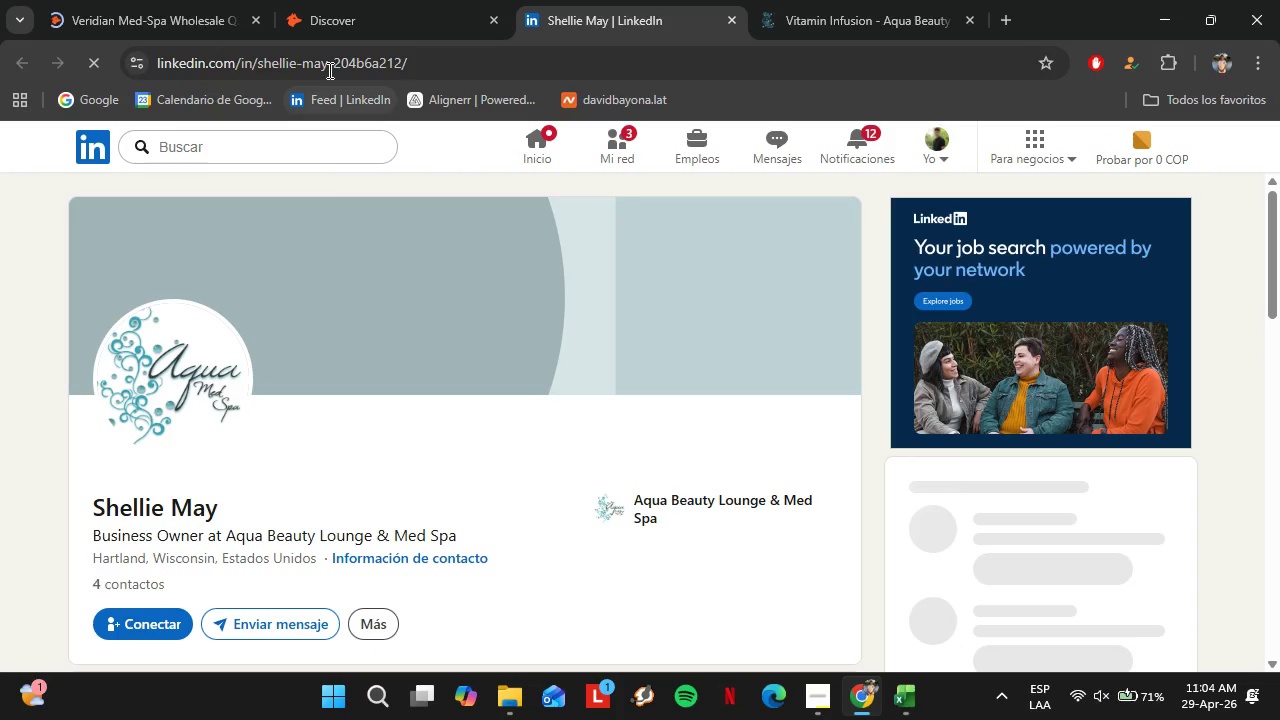 
key(Control+C)
 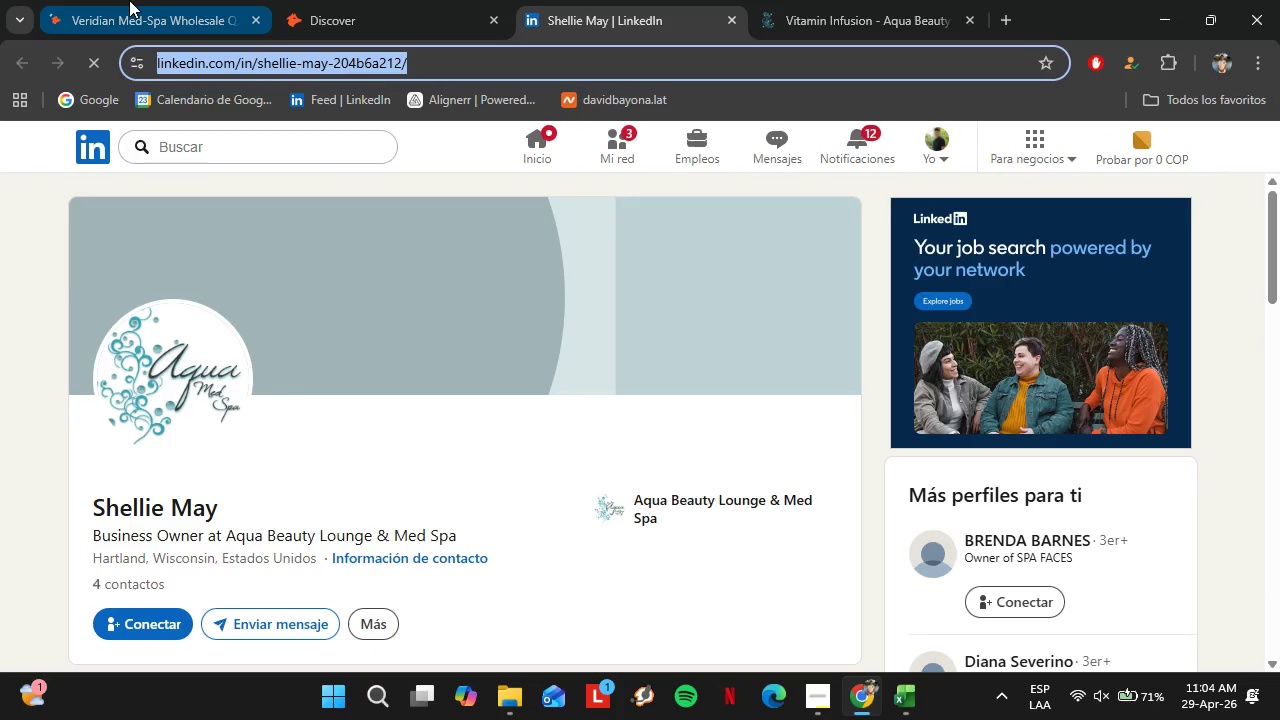 
left_click([129, 0])
 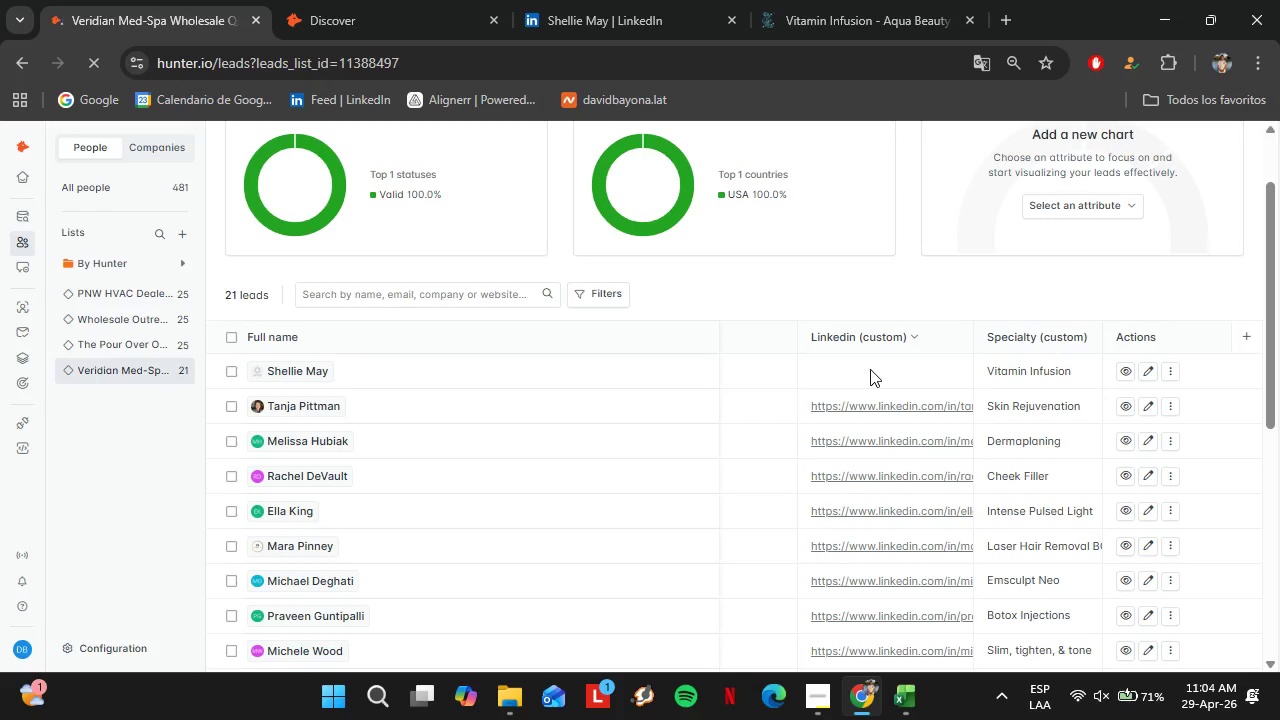 
double_click([870, 369])
 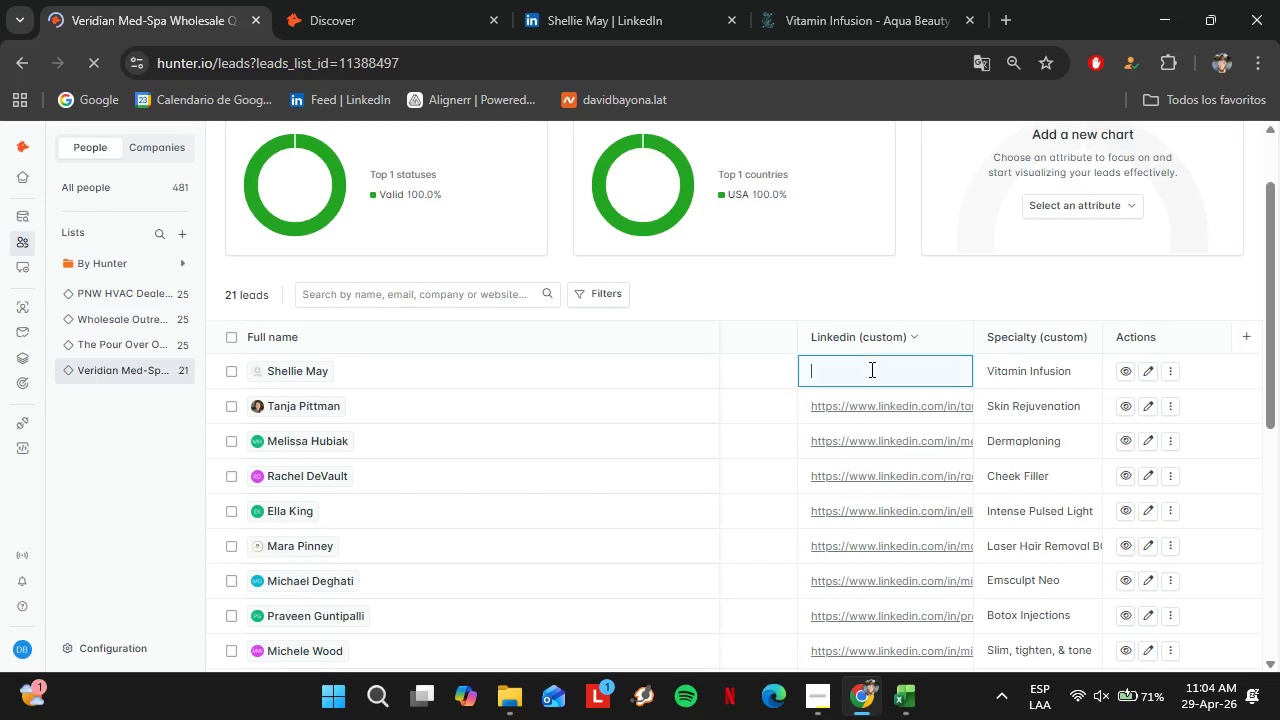 
triple_click([870, 369])
 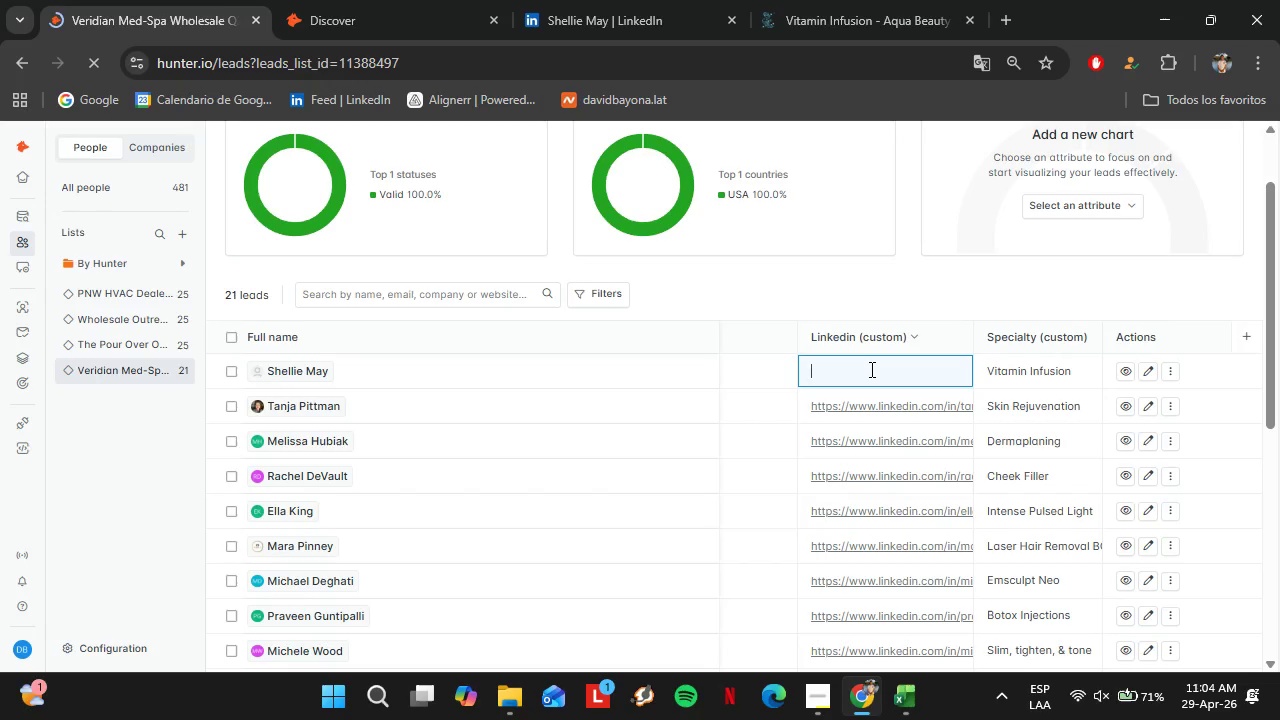 
key(Control+V)
 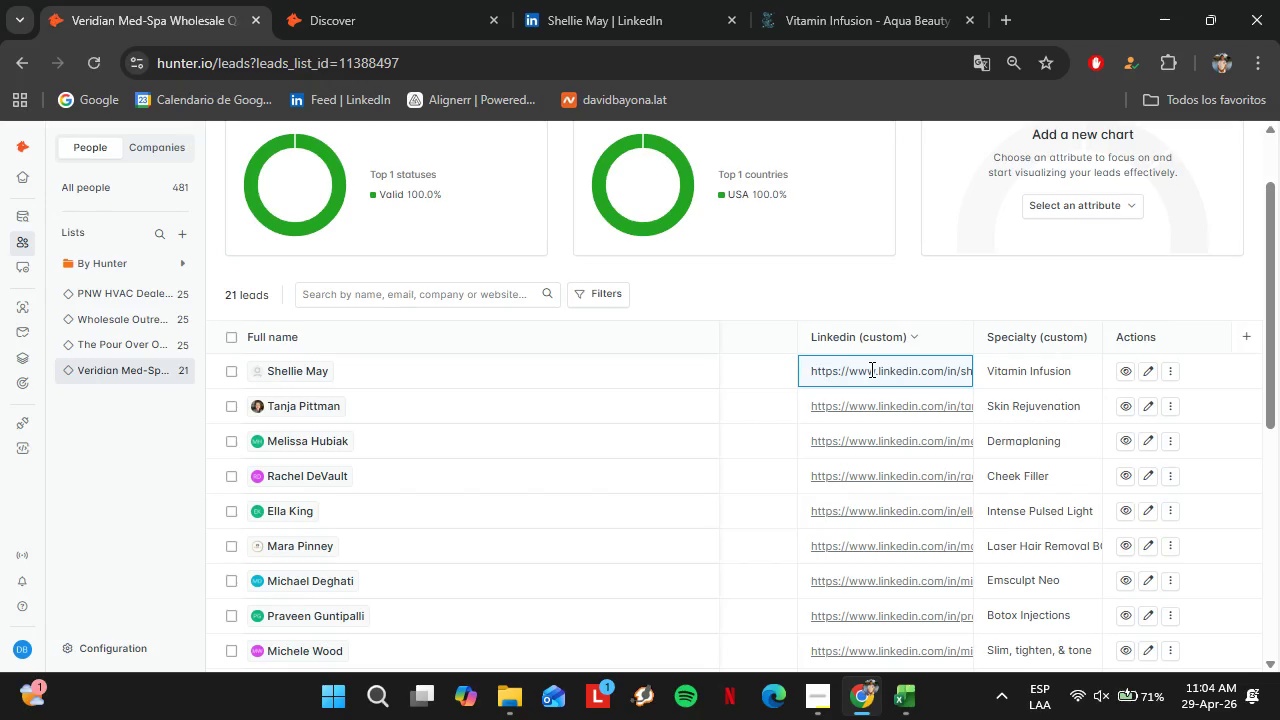 
key(Enter)
 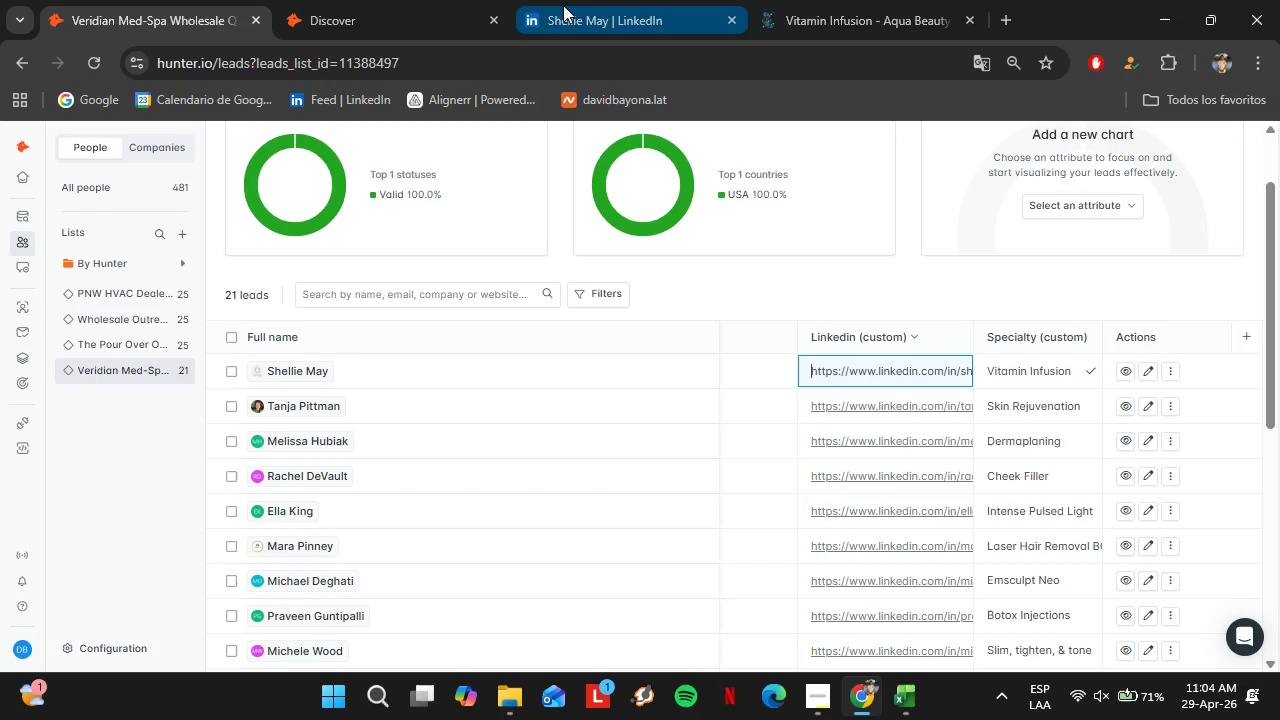 
left_click([441, 0])
 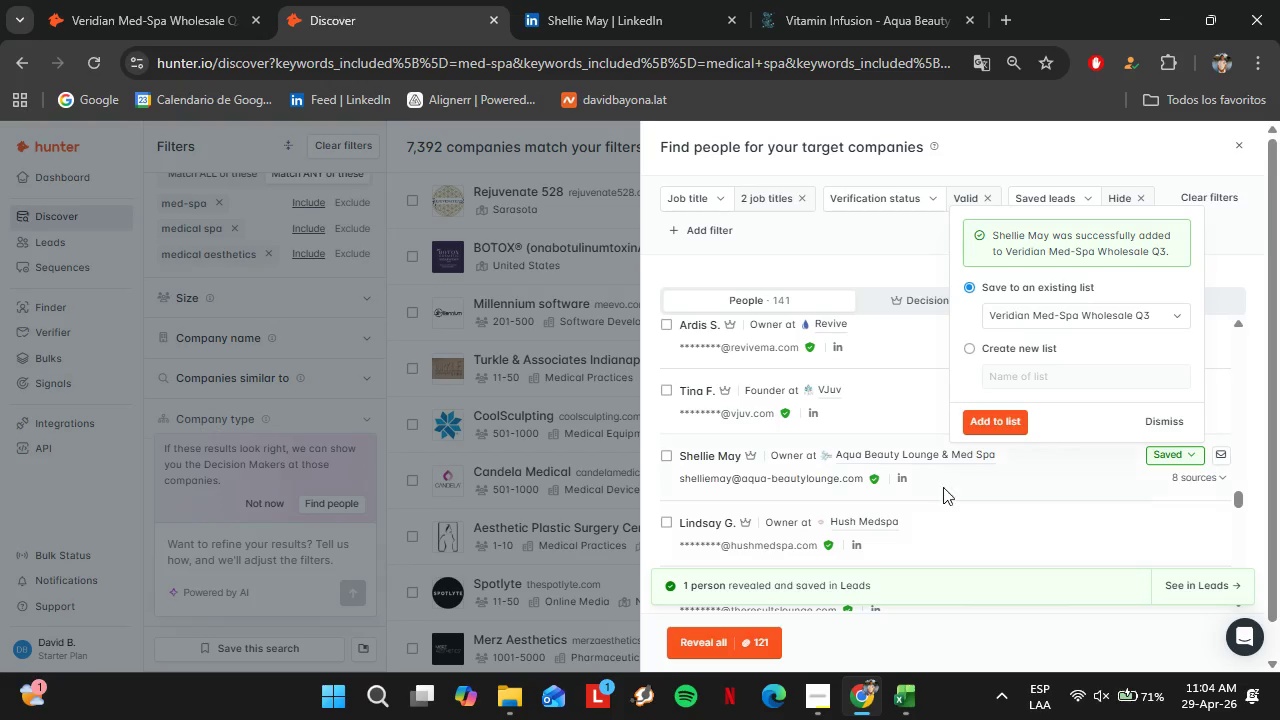 
left_click([161, 0])
 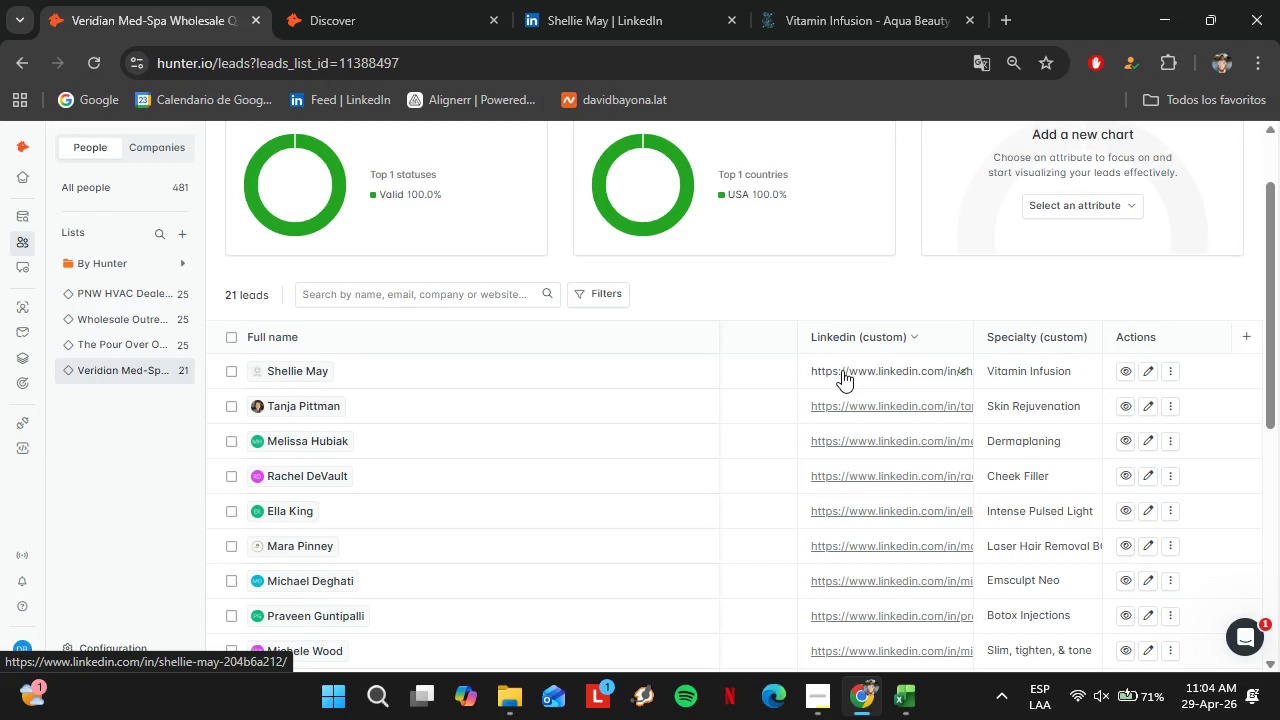 
key(Enter)
 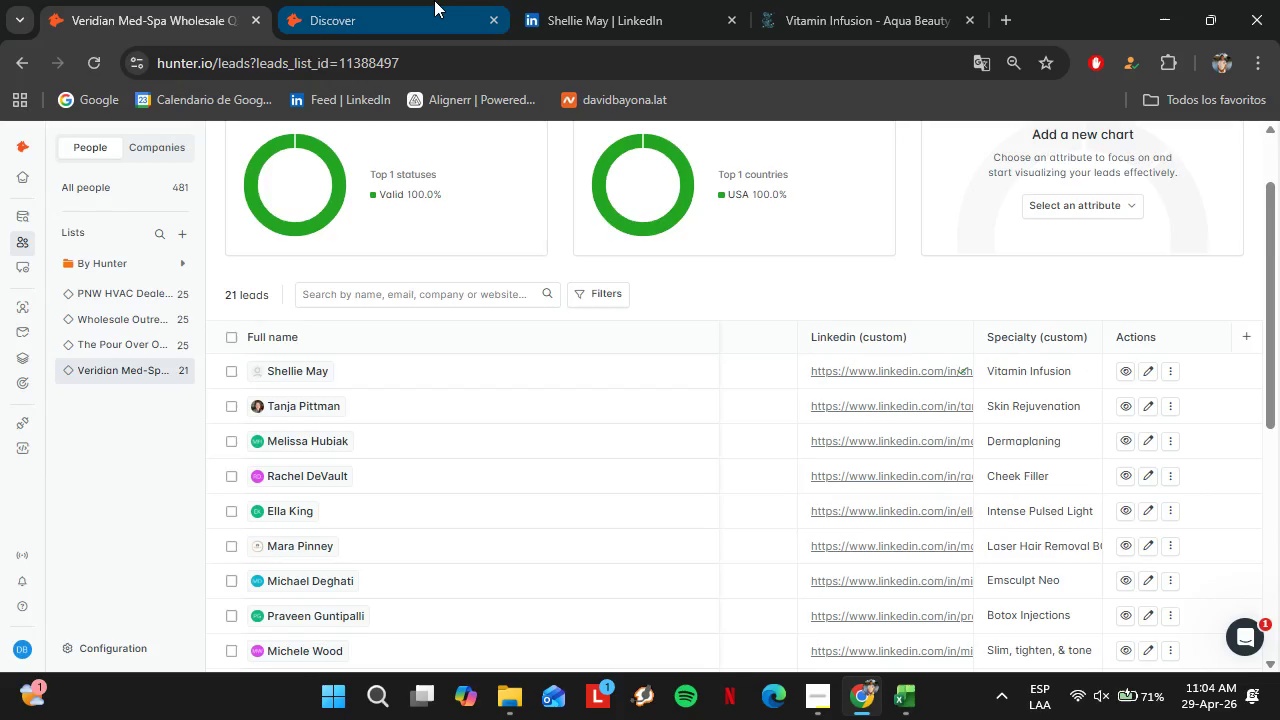 
left_click([434, 0])
 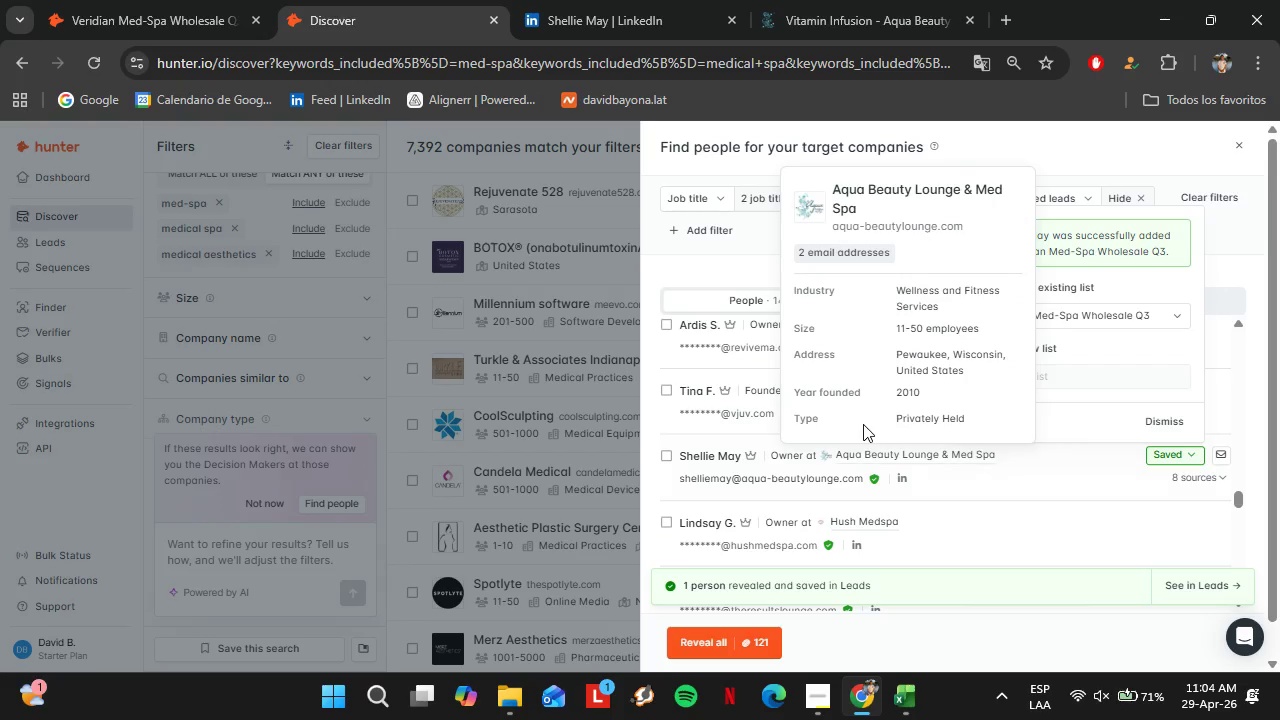 
mouse_move([845, 480])
 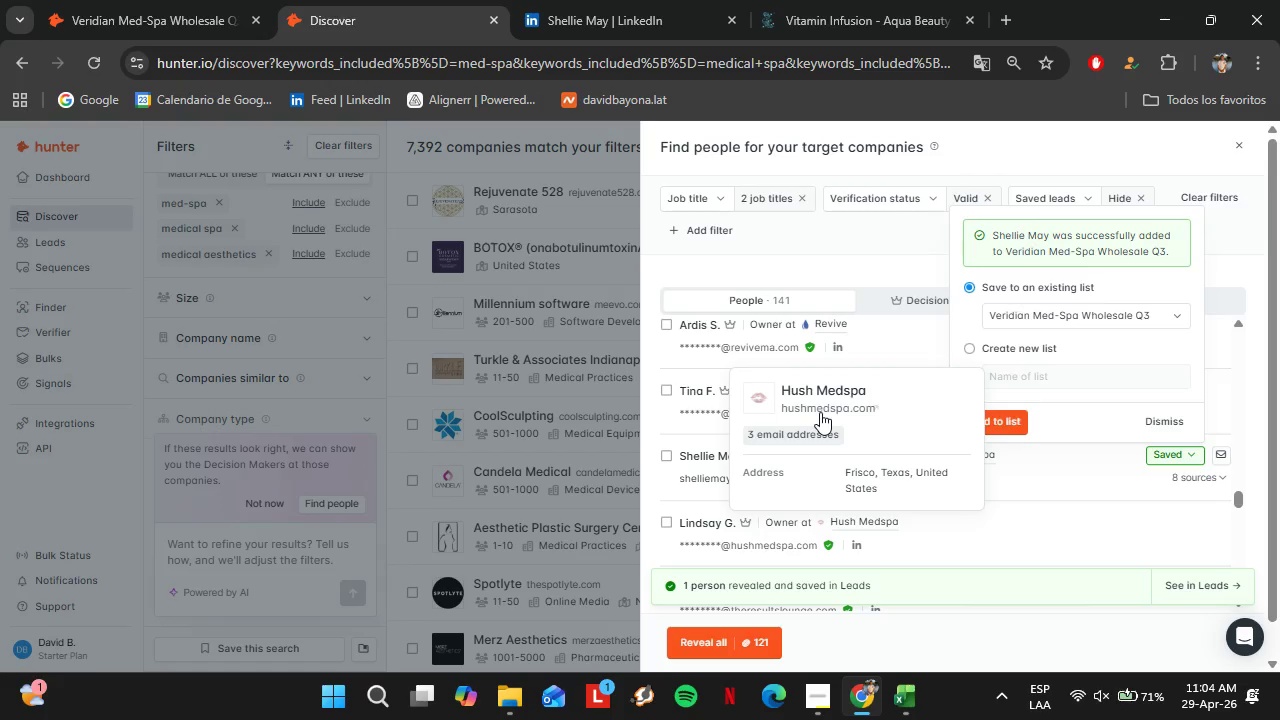 
left_click([820, 412])
 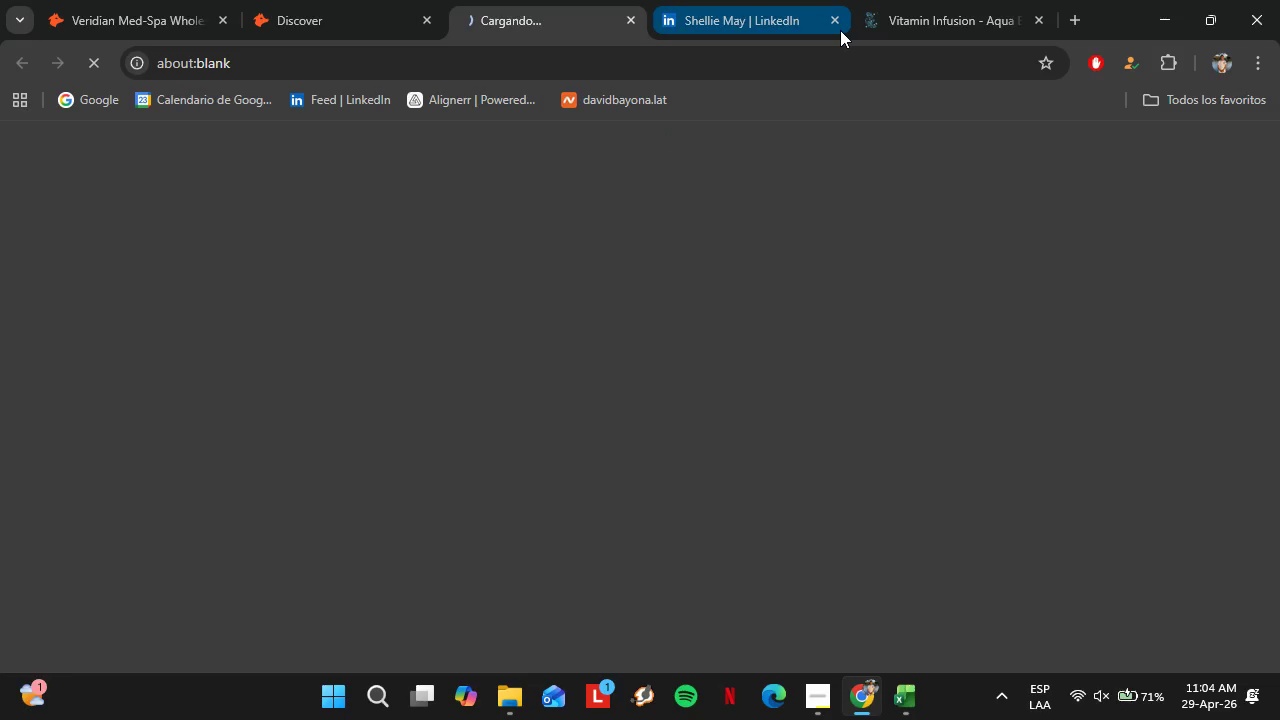 
left_click([839, 27])
 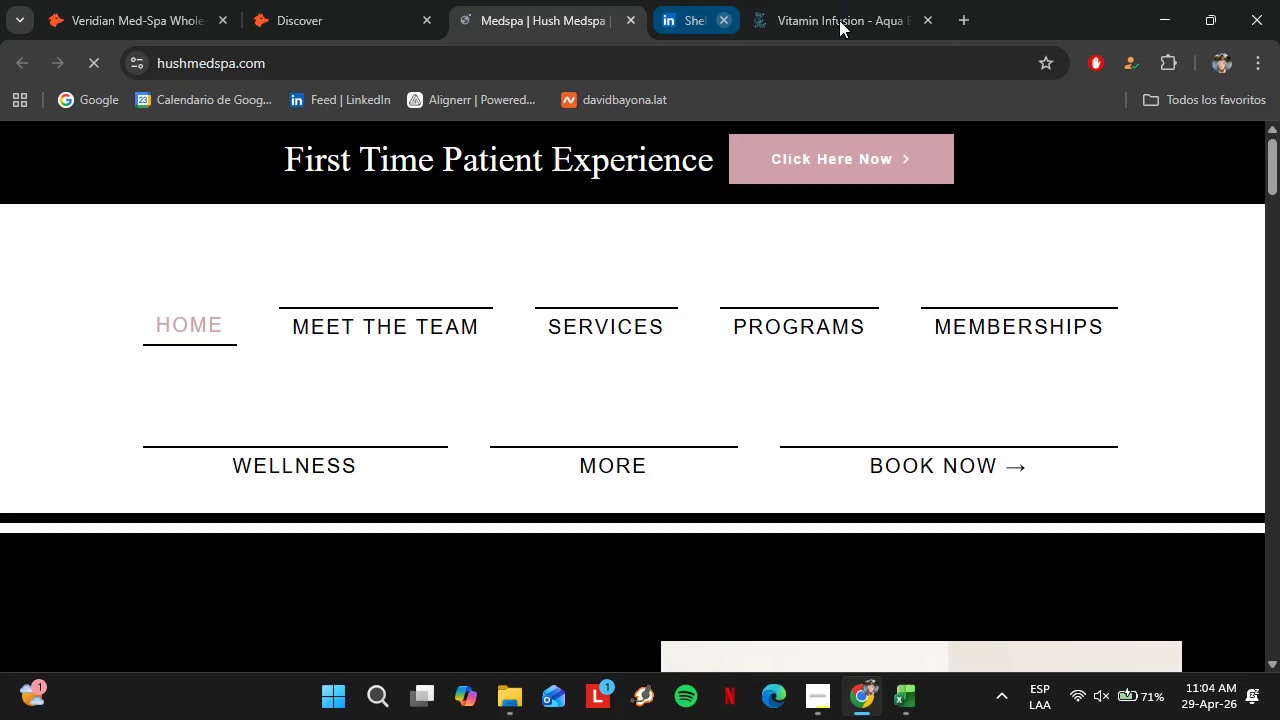 
left_click([832, 20])
 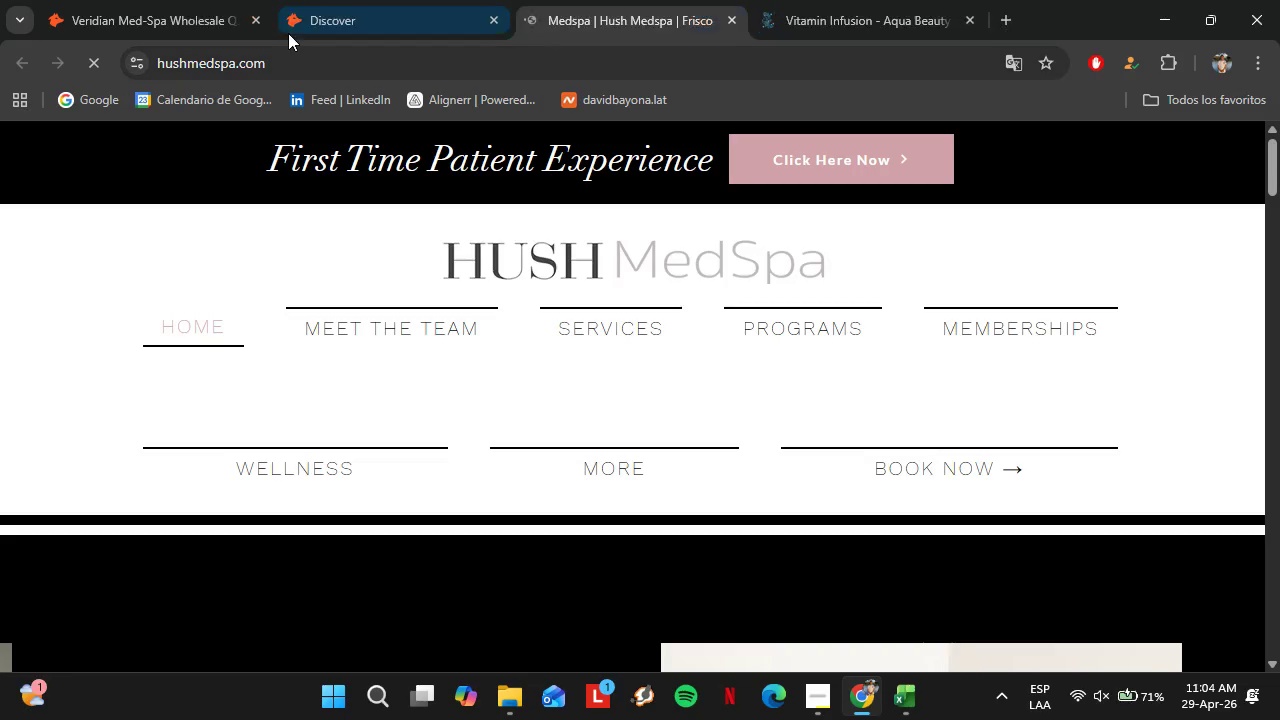 
left_click([339, 7])
 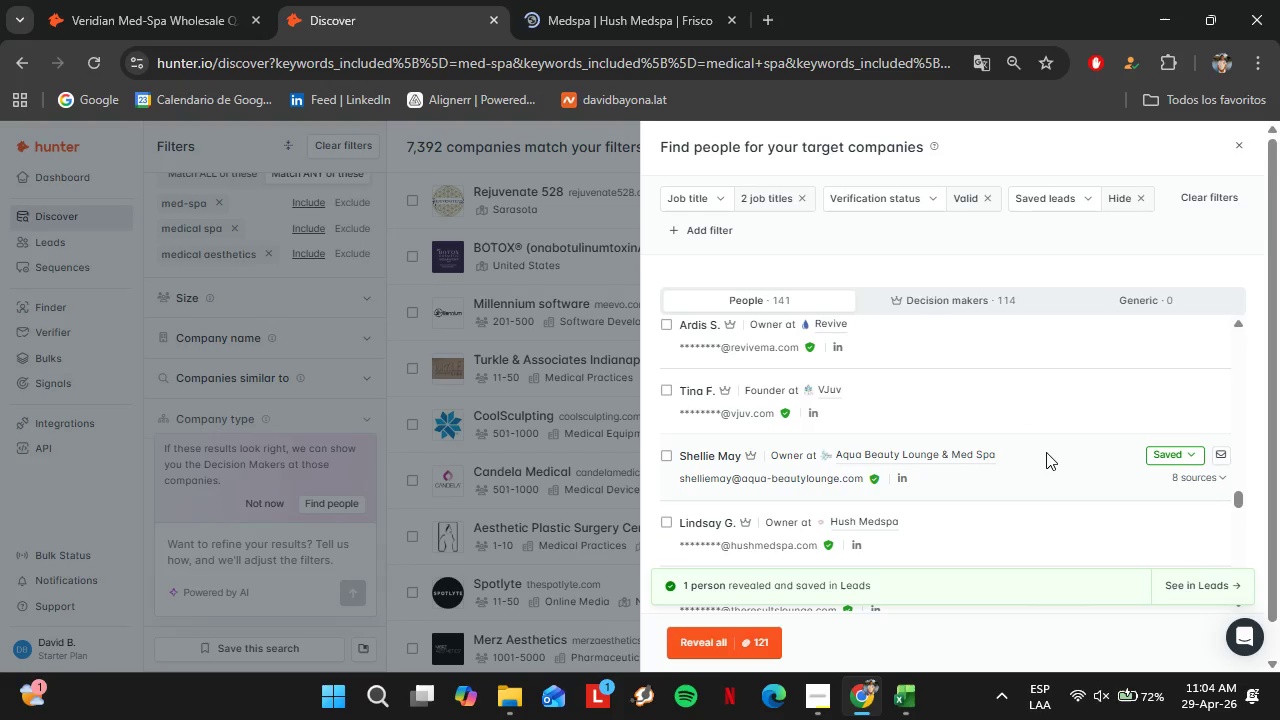 
scroll: coordinate [1046, 452], scroll_direction: down, amount: 1.0
 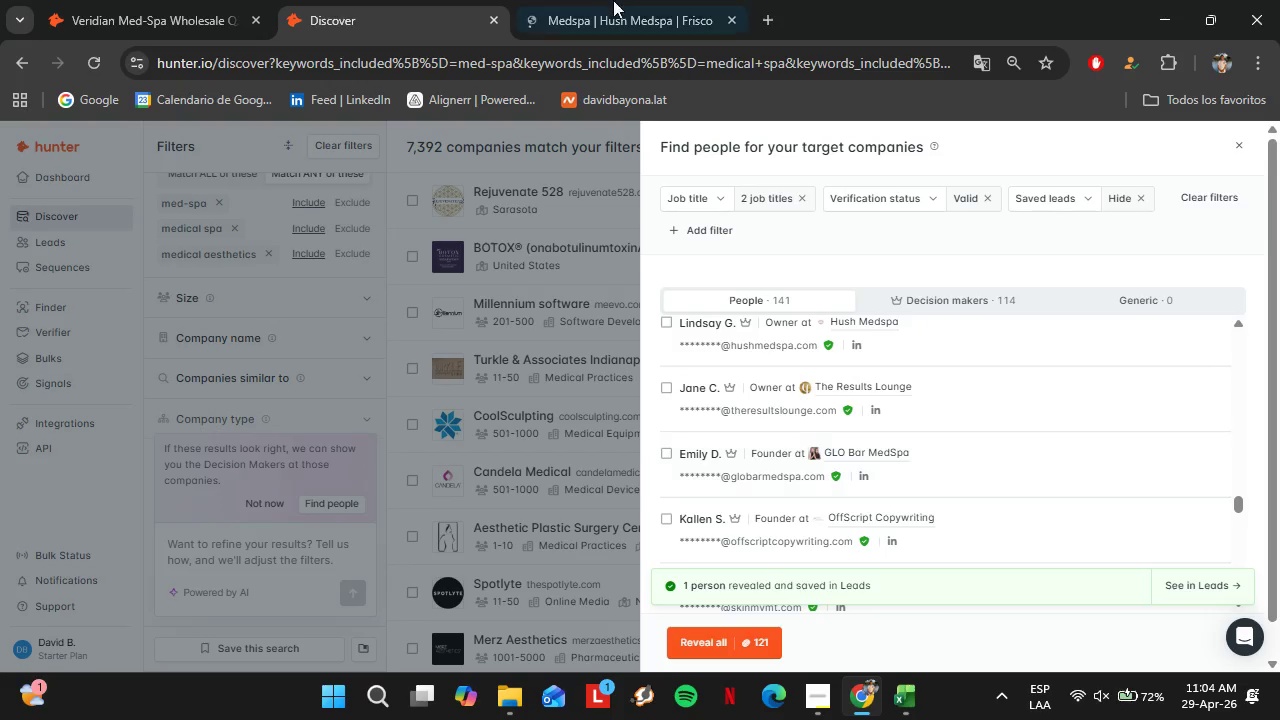 
left_click([625, 0])
 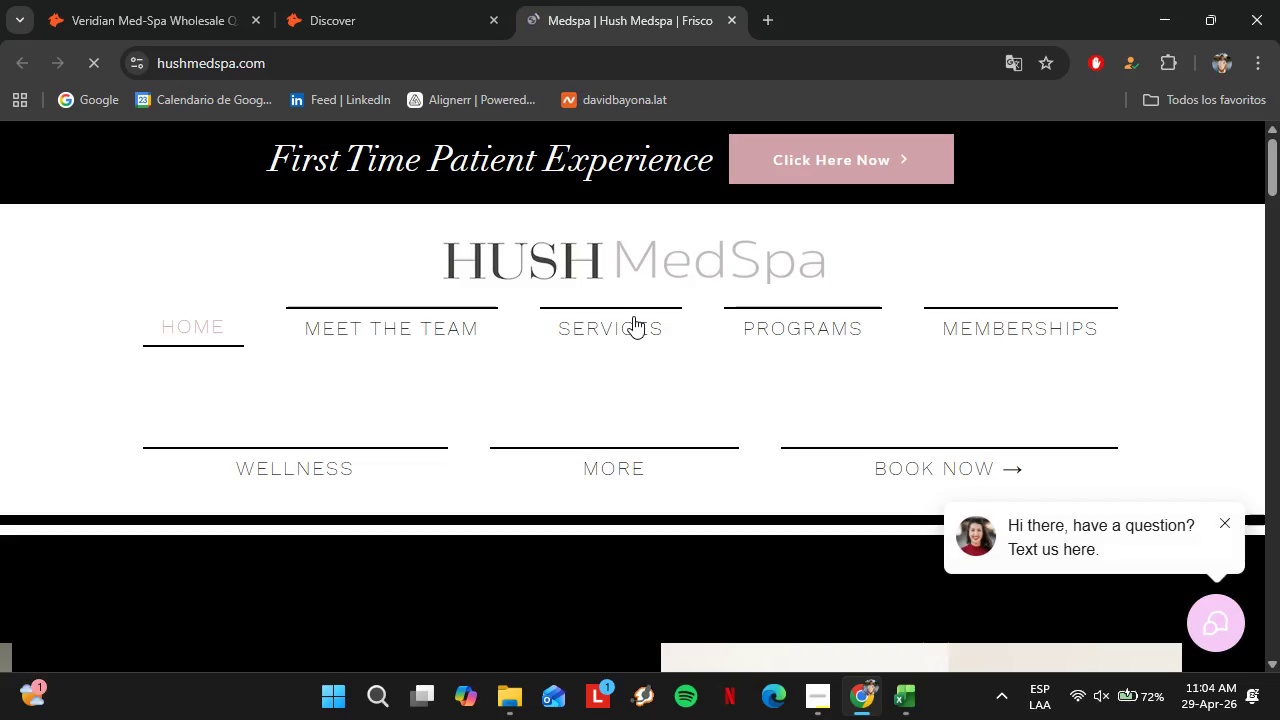 
left_click([636, 329])
 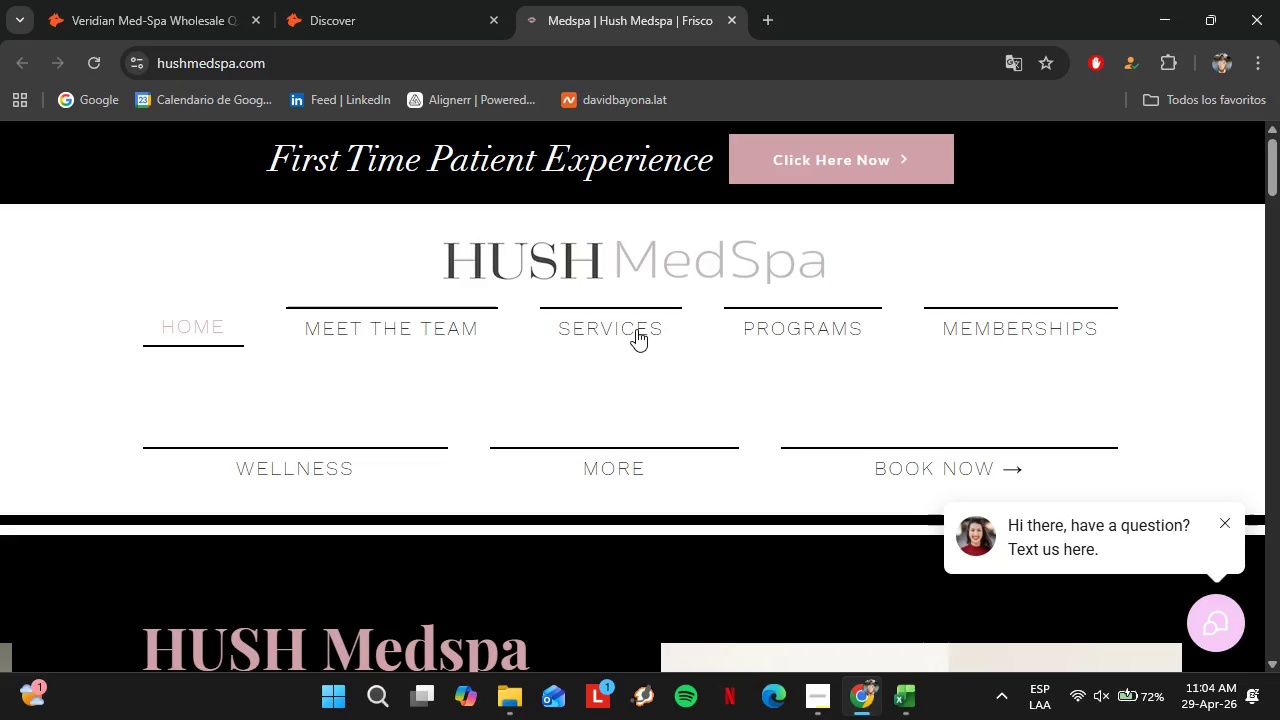 
wait(20.55)
 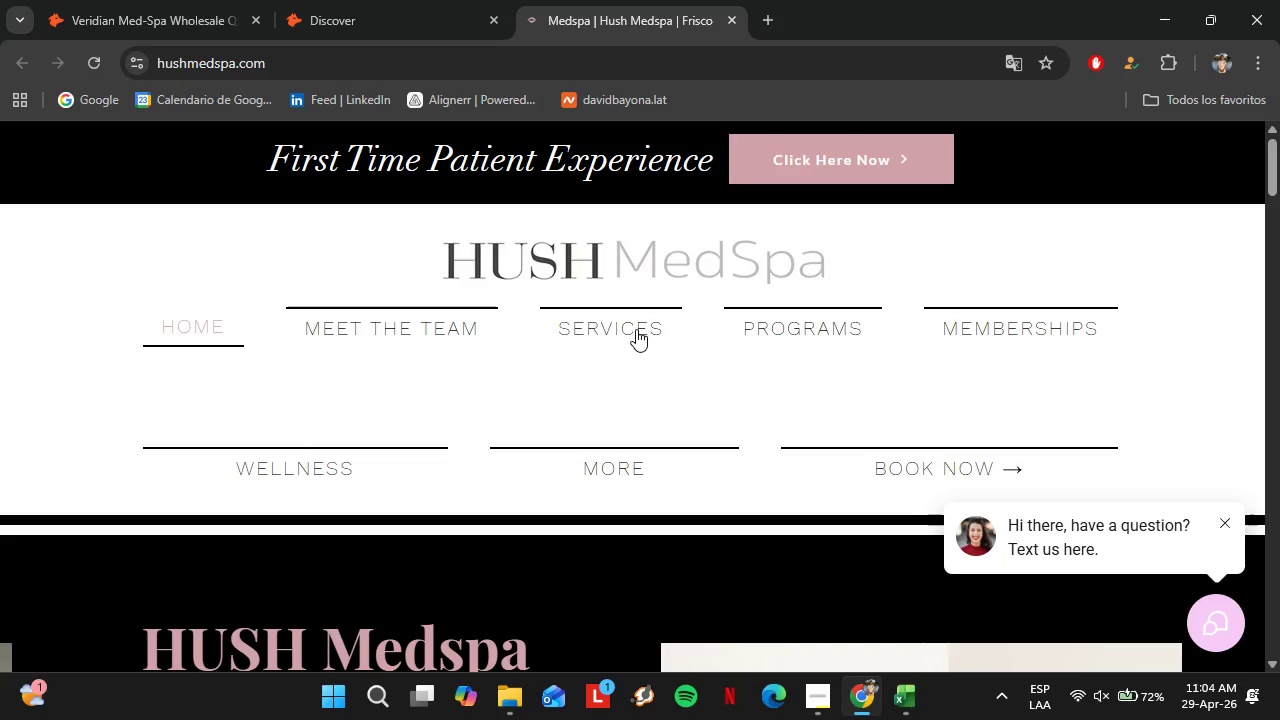 
left_click([1221, 522])
 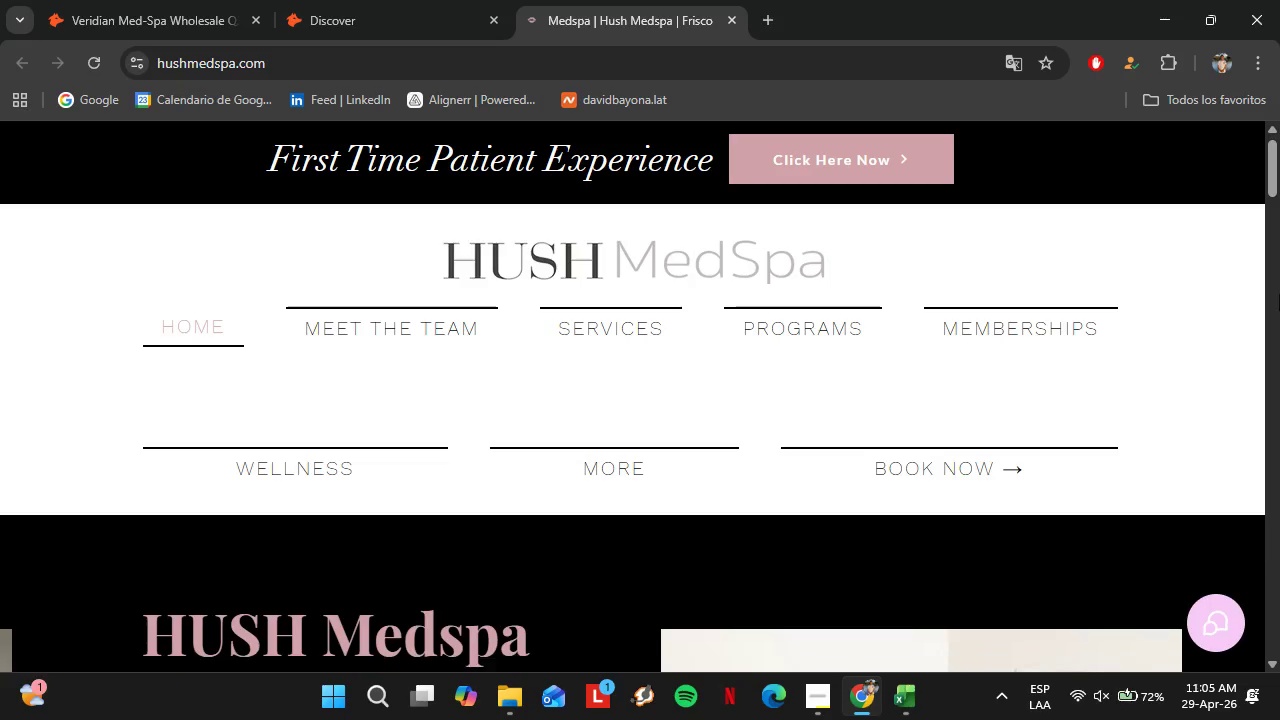 
scroll: coordinate [1279, 294], scroll_direction: down, amount: 4.0
 